 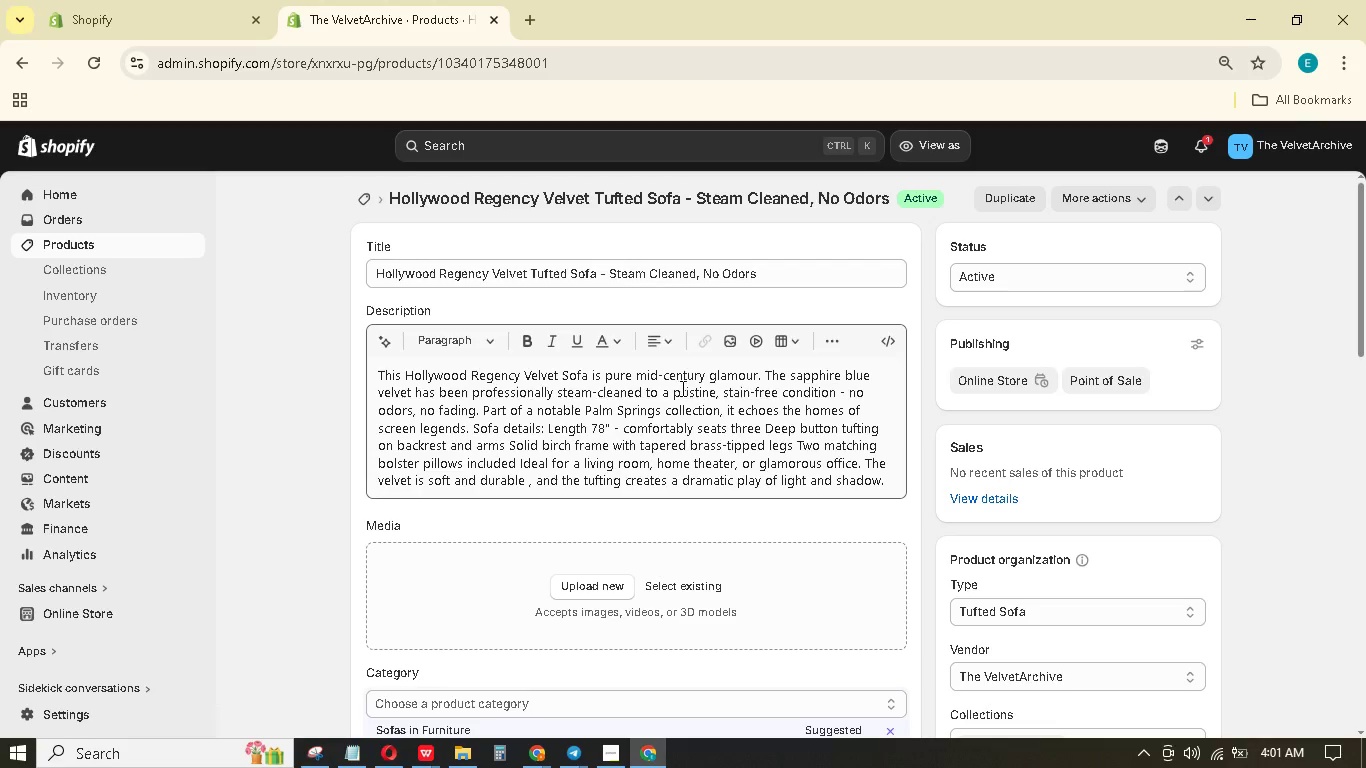 
key(ArrowLeft)
 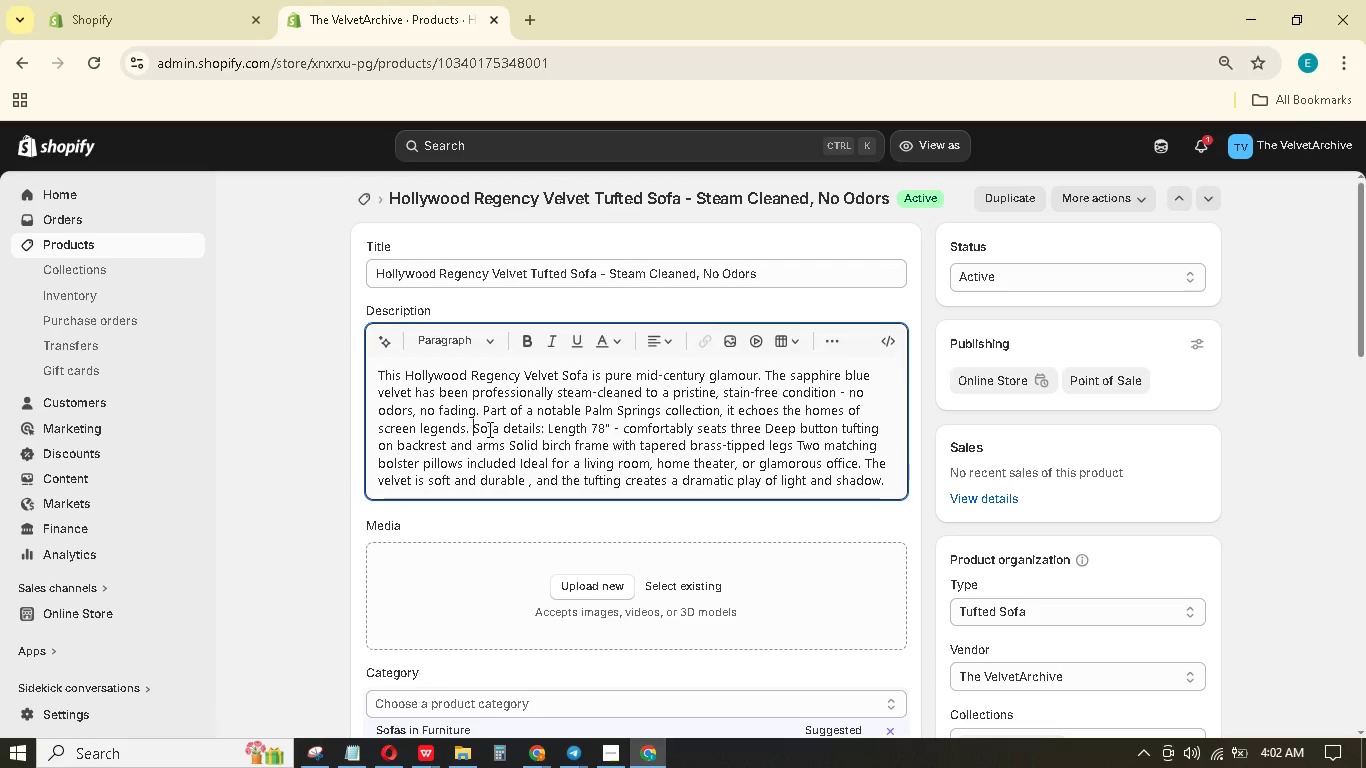 
key(Enter)
 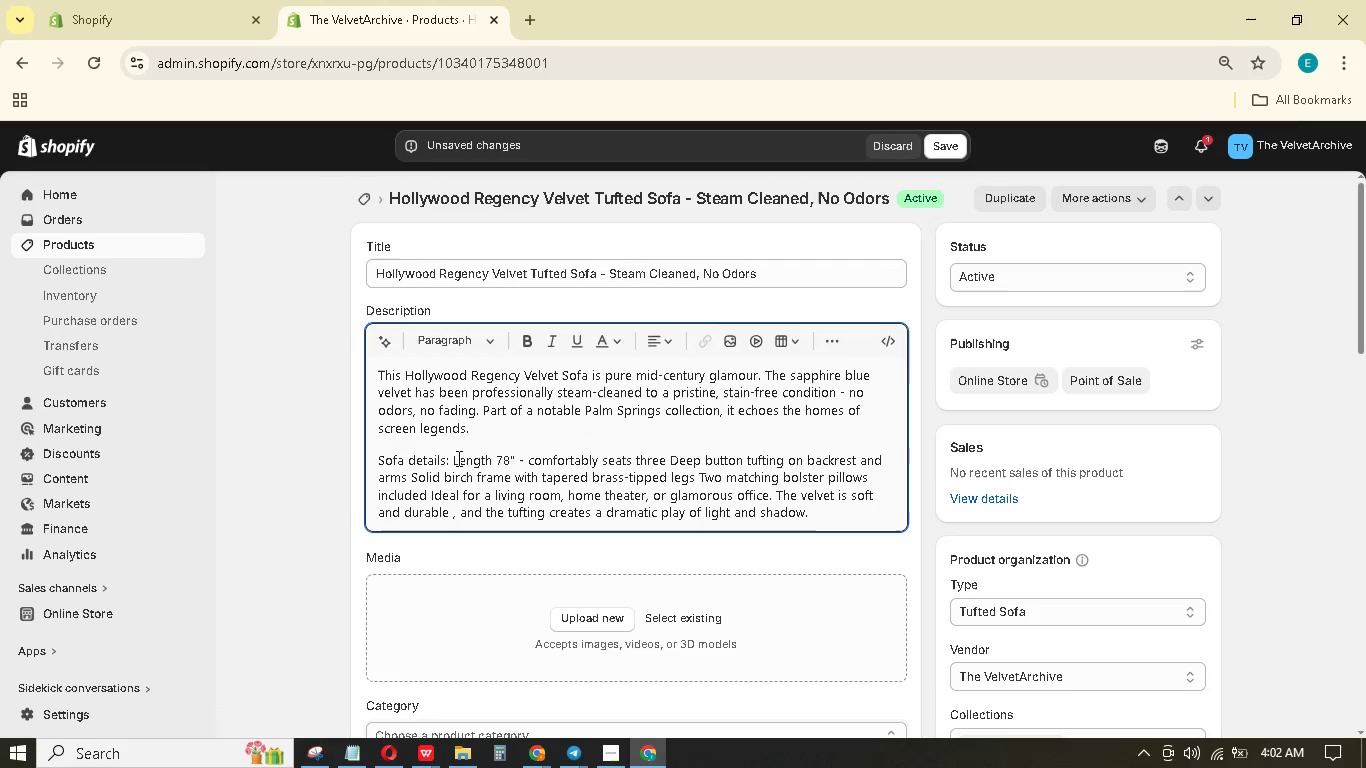 
left_click([453, 459])
 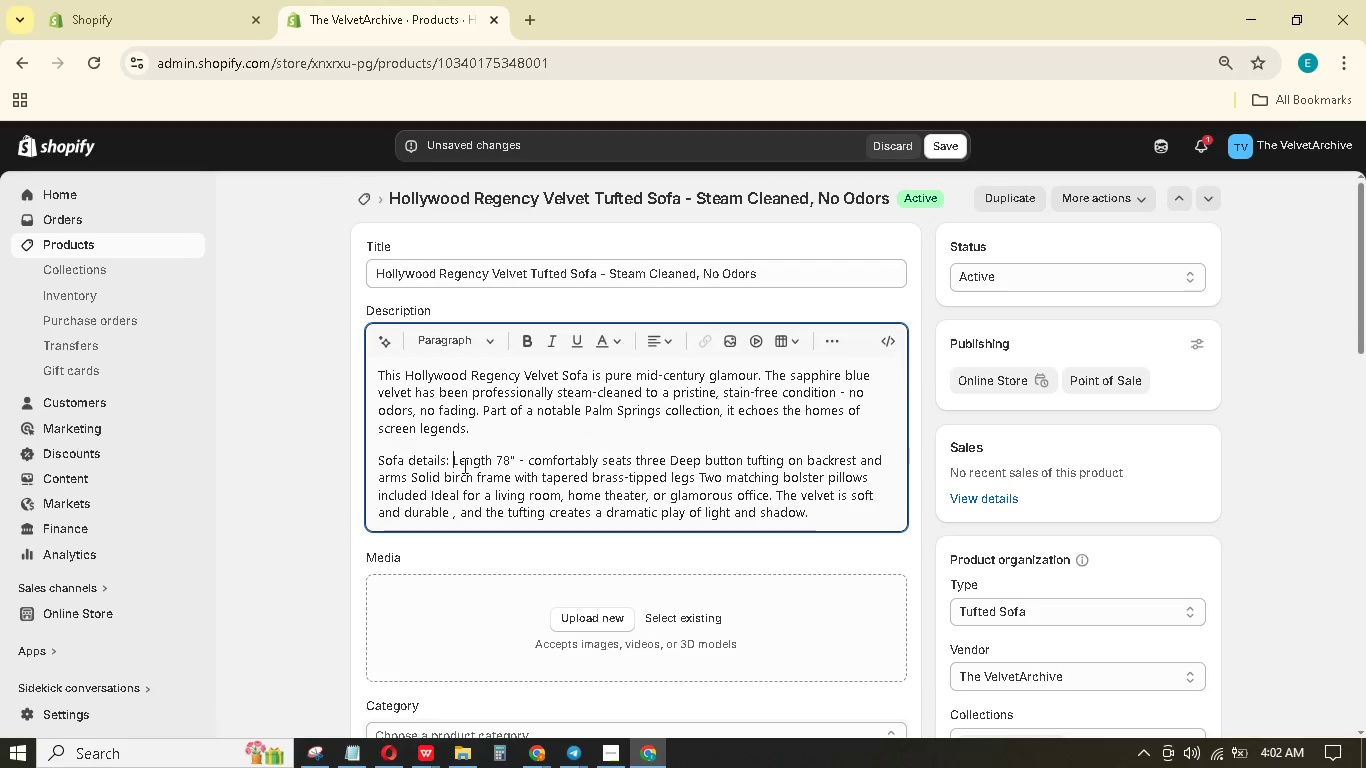 
key(Enter)
 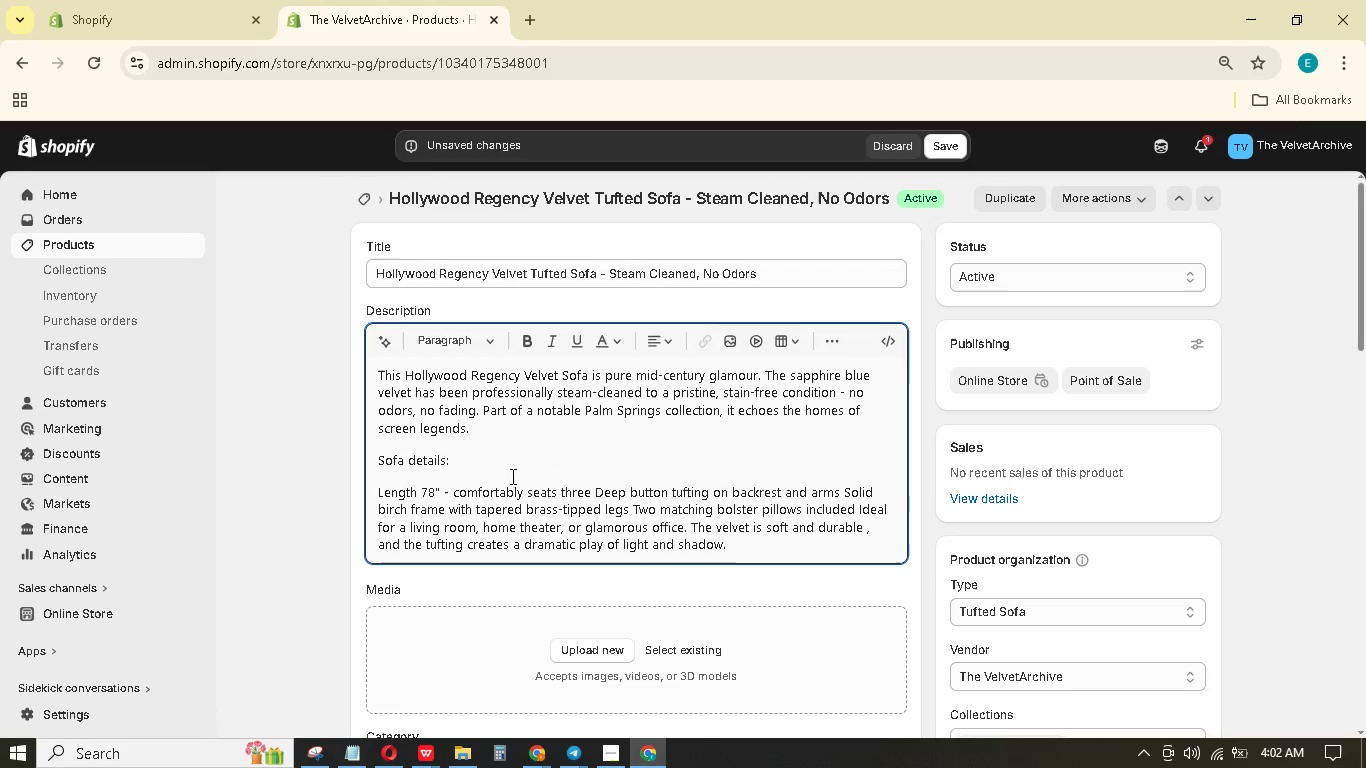 
left_click([598, 493])
 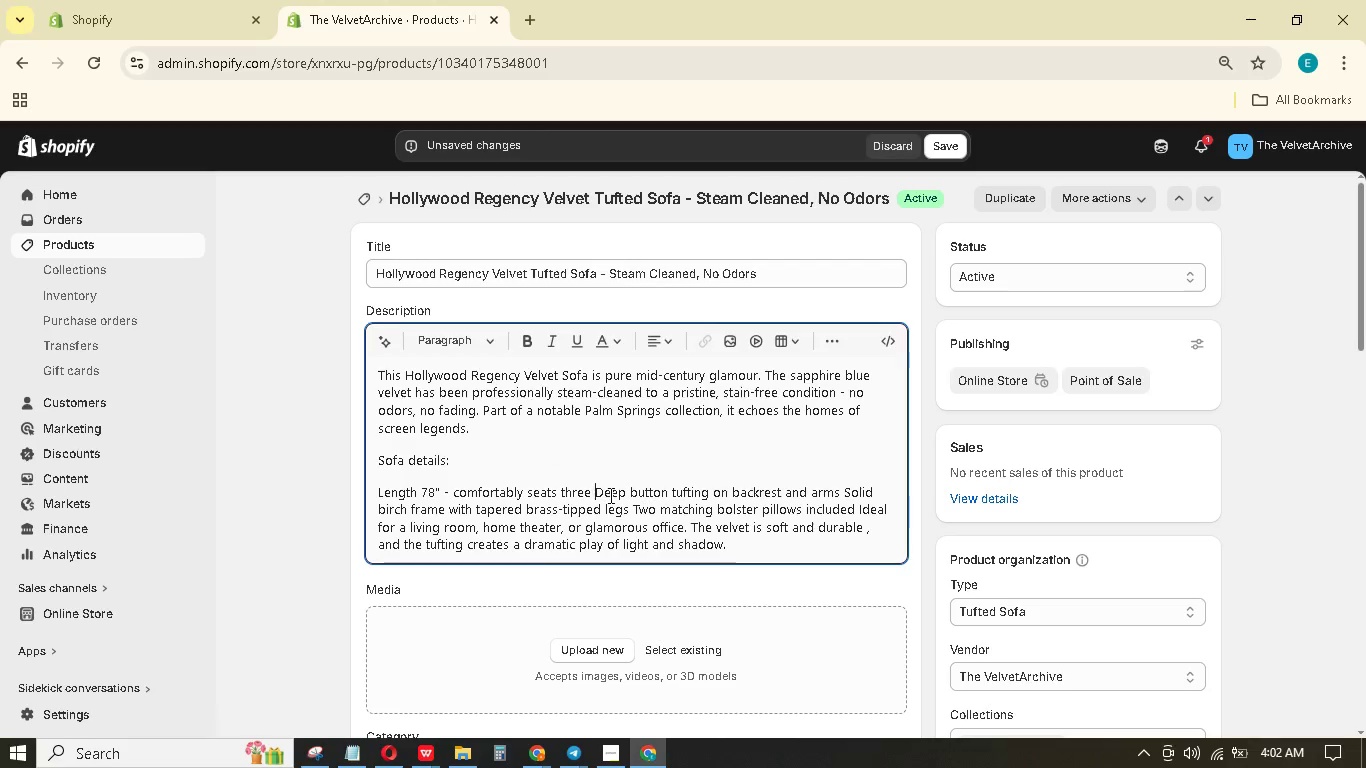 
key(Enter)
 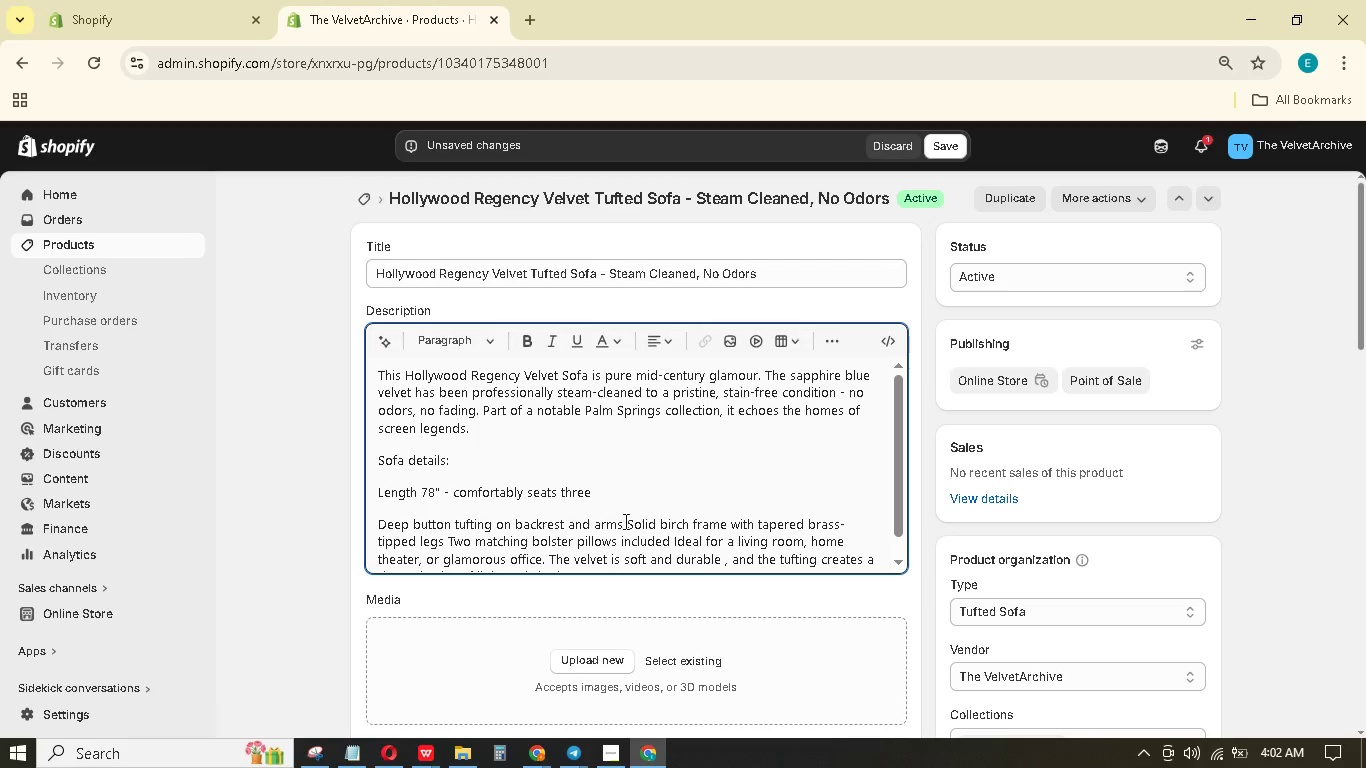 
left_click_drag(start_coordinate=[632, 524], to_coordinate=[645, 511])
 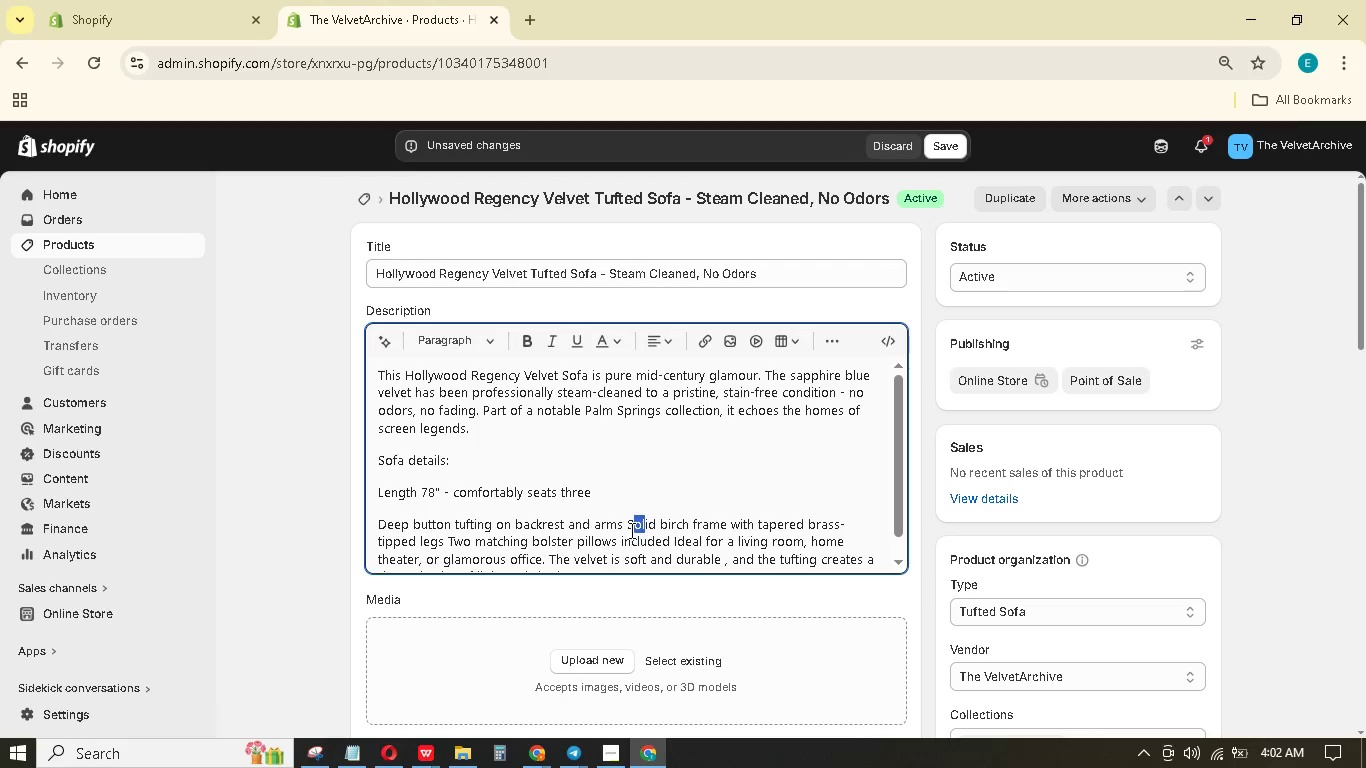 
left_click([630, 530])
 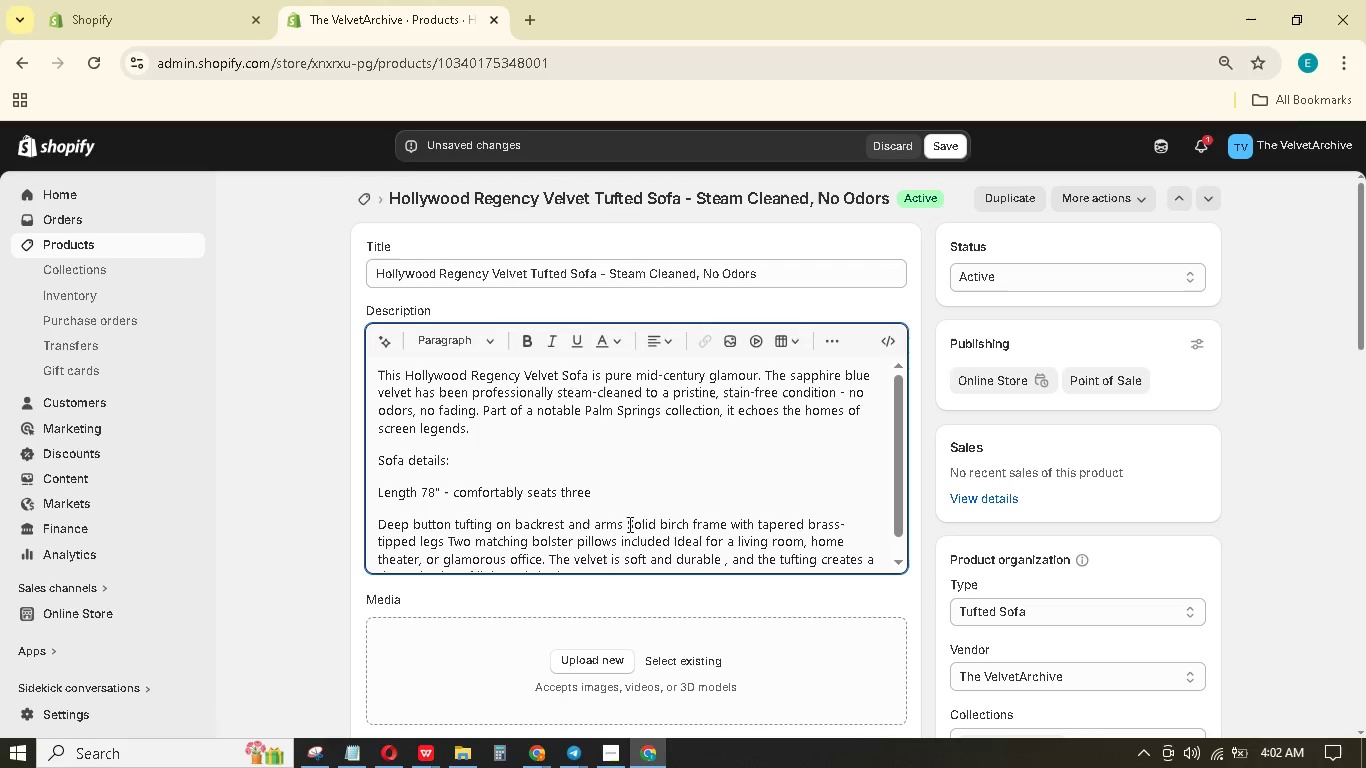 
left_click([626, 523])
 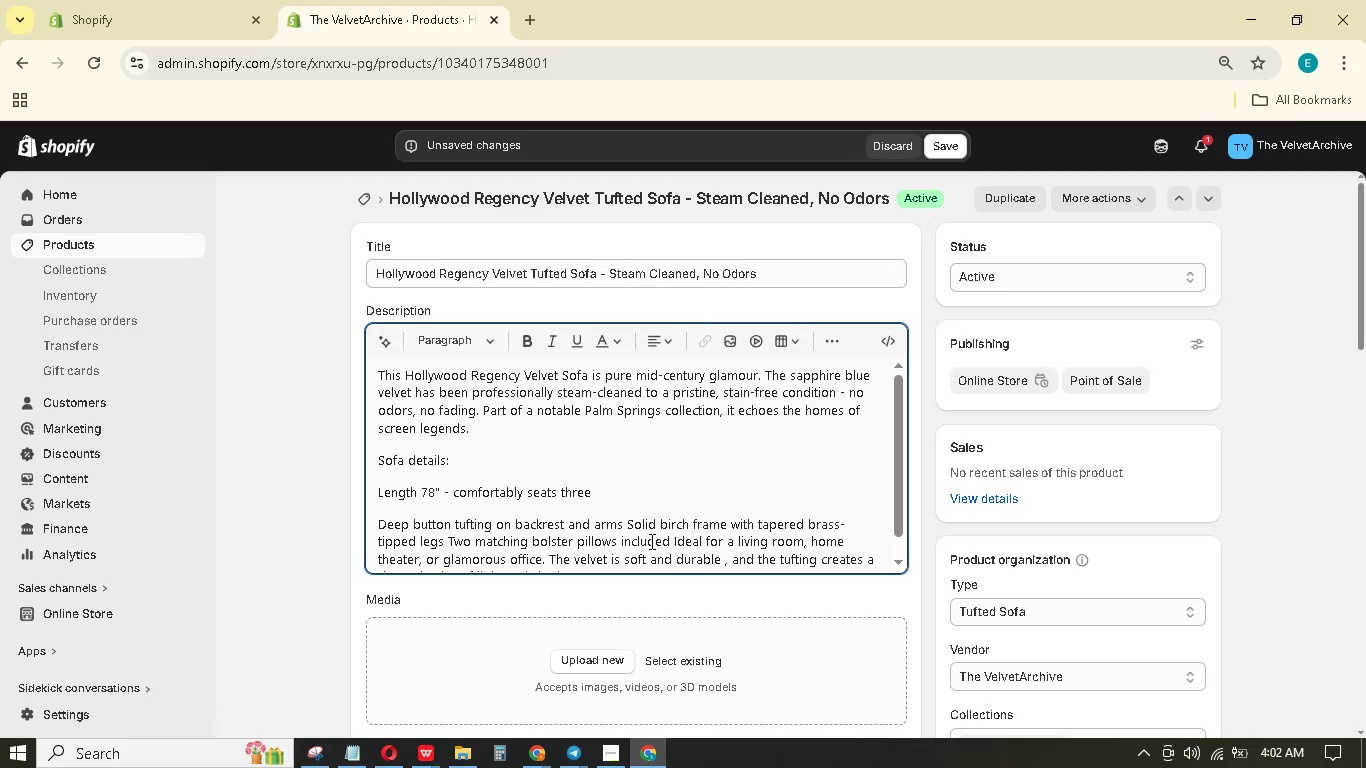 
key(Enter)
 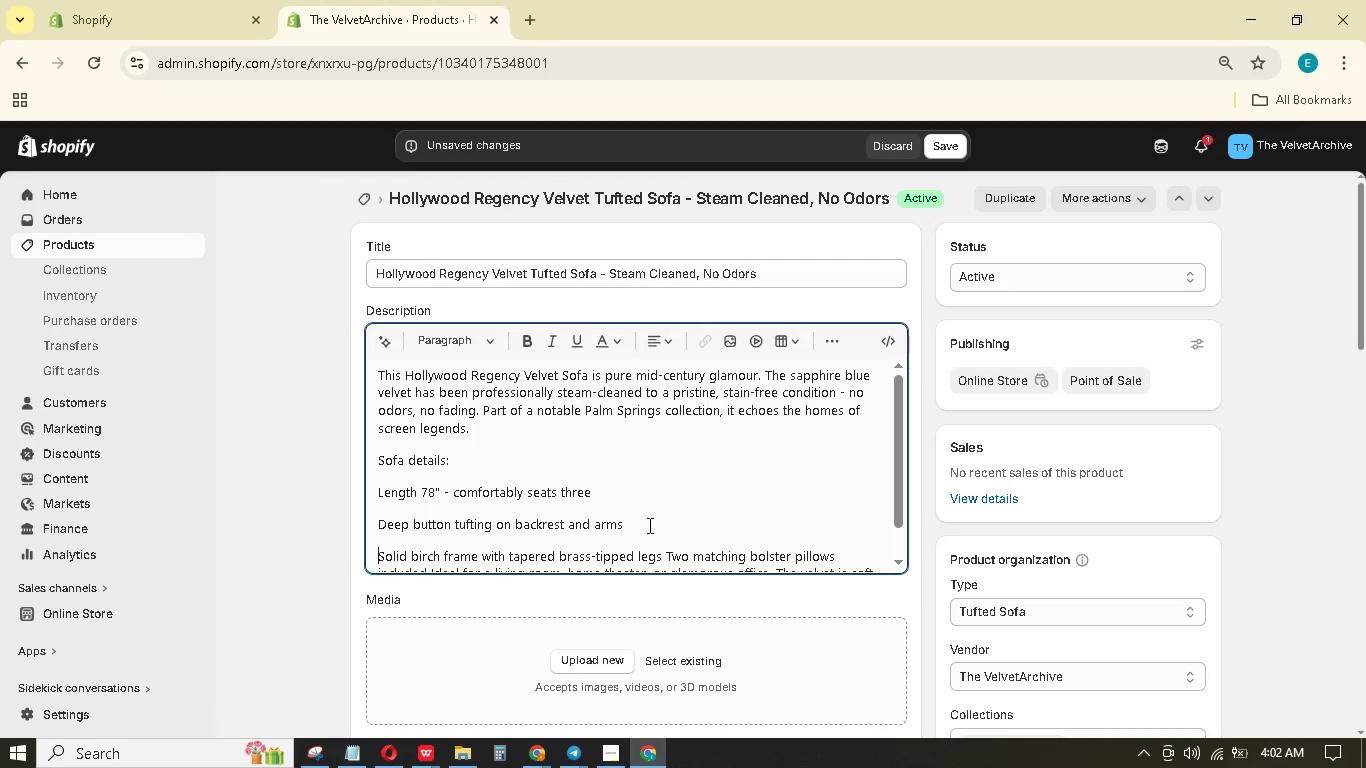 
scroll: coordinate [648, 524], scroll_direction: down, amount: 1.0
 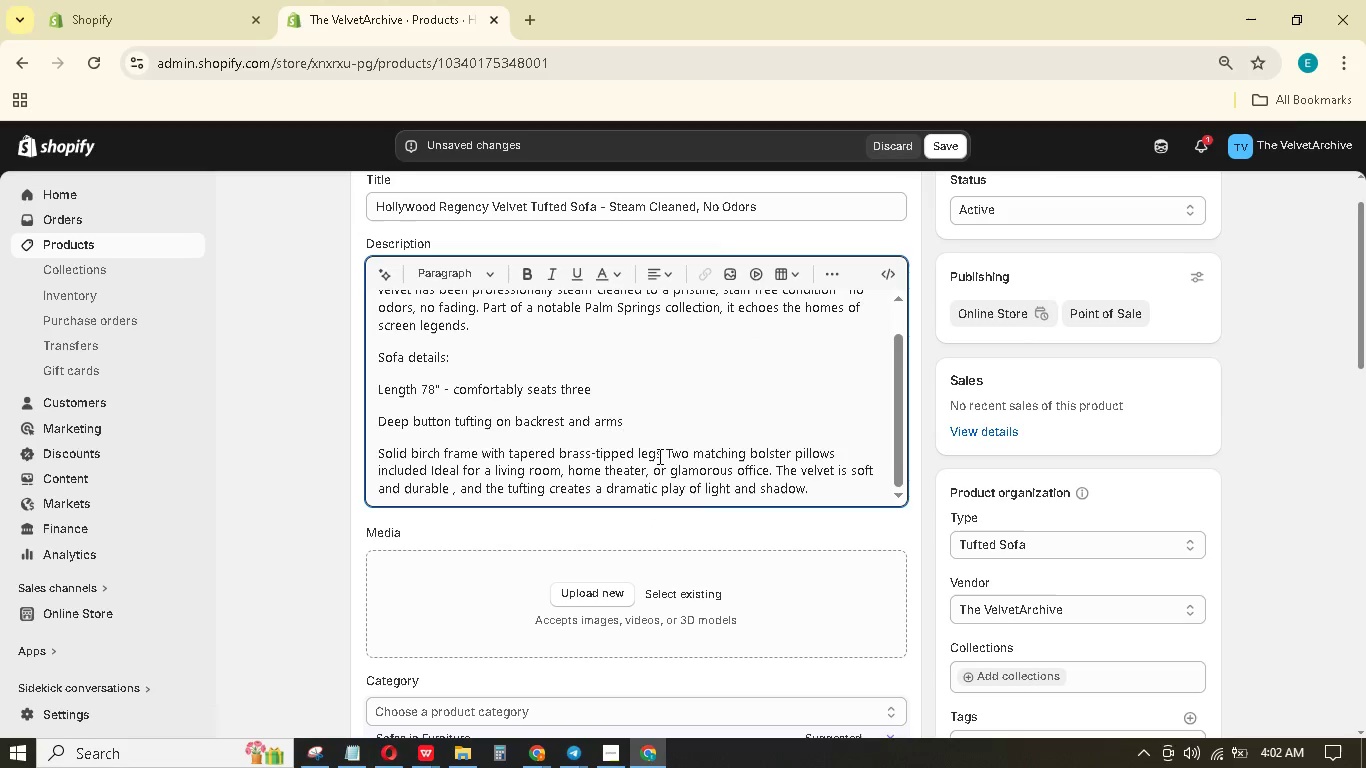 
left_click([663, 458])
 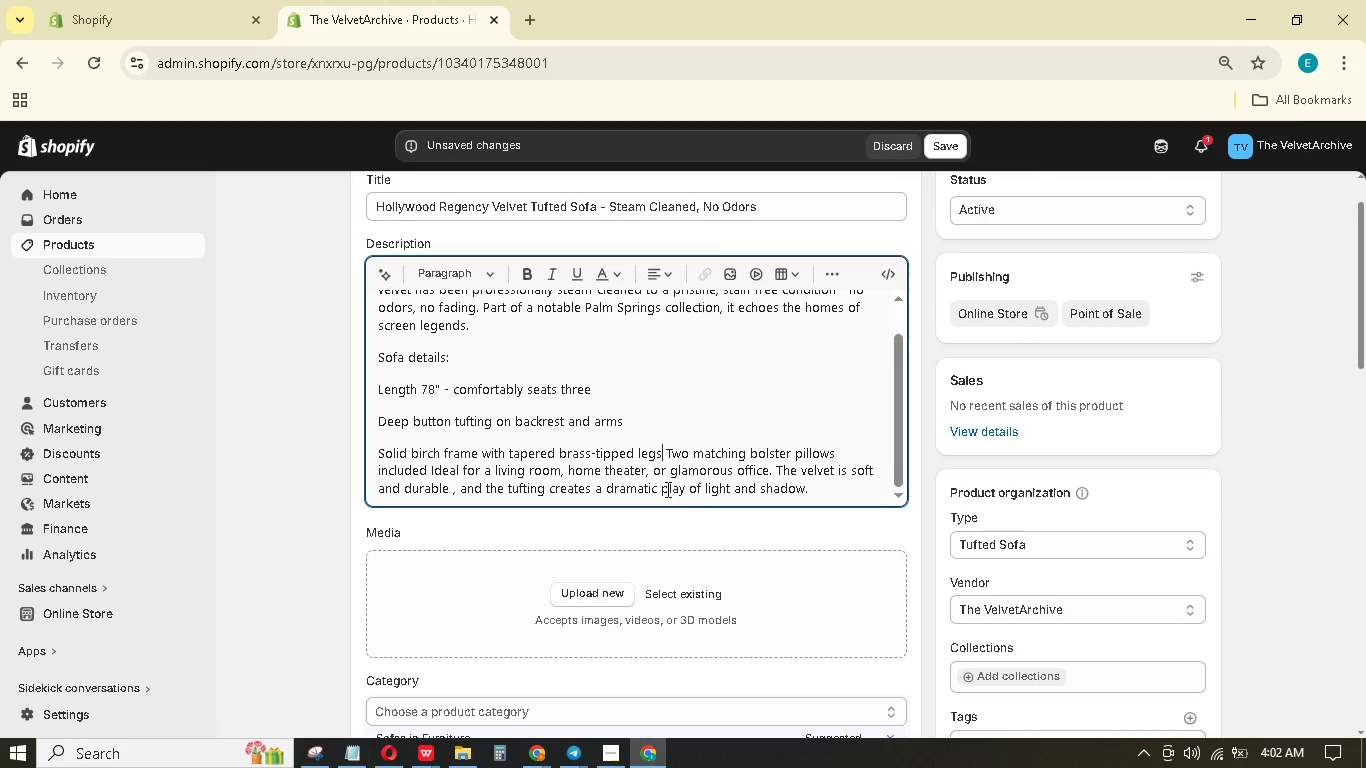 
key(ArrowRight)
 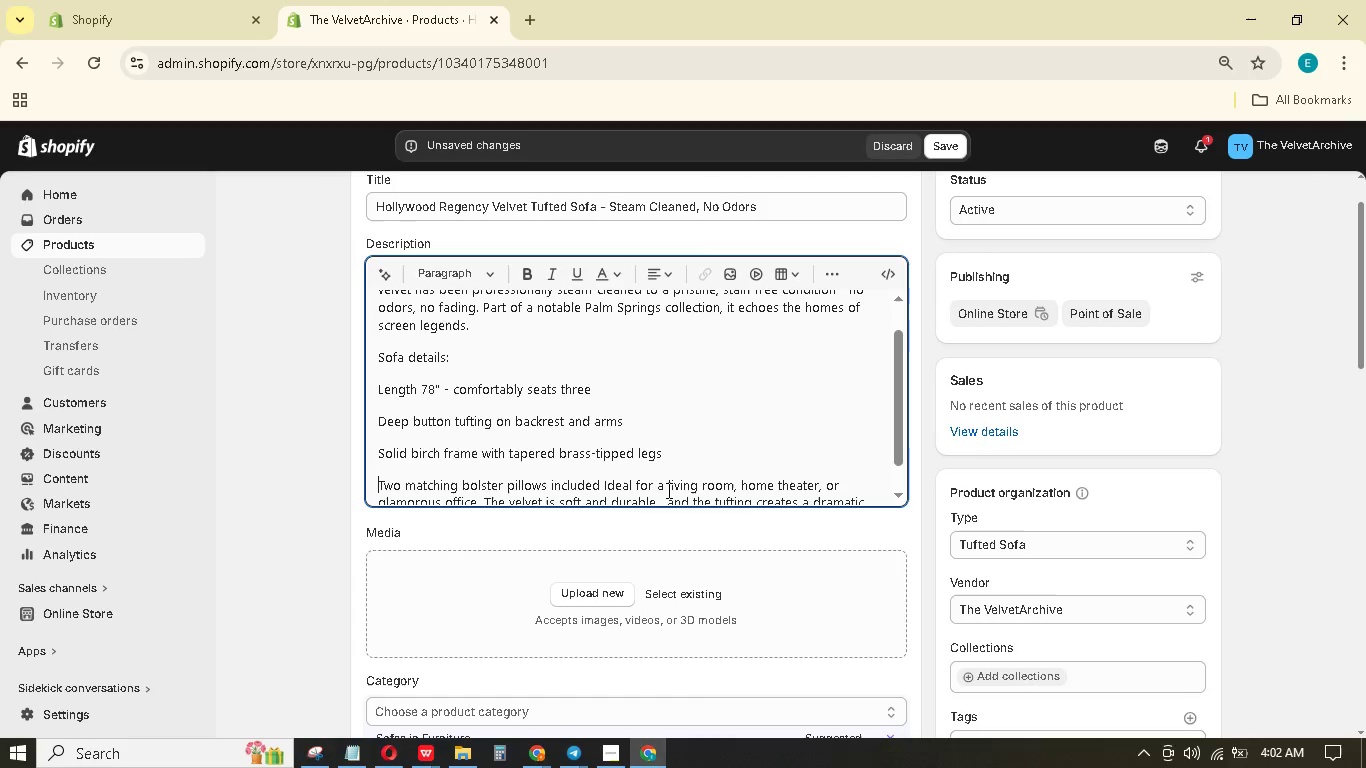 
key(Enter)
 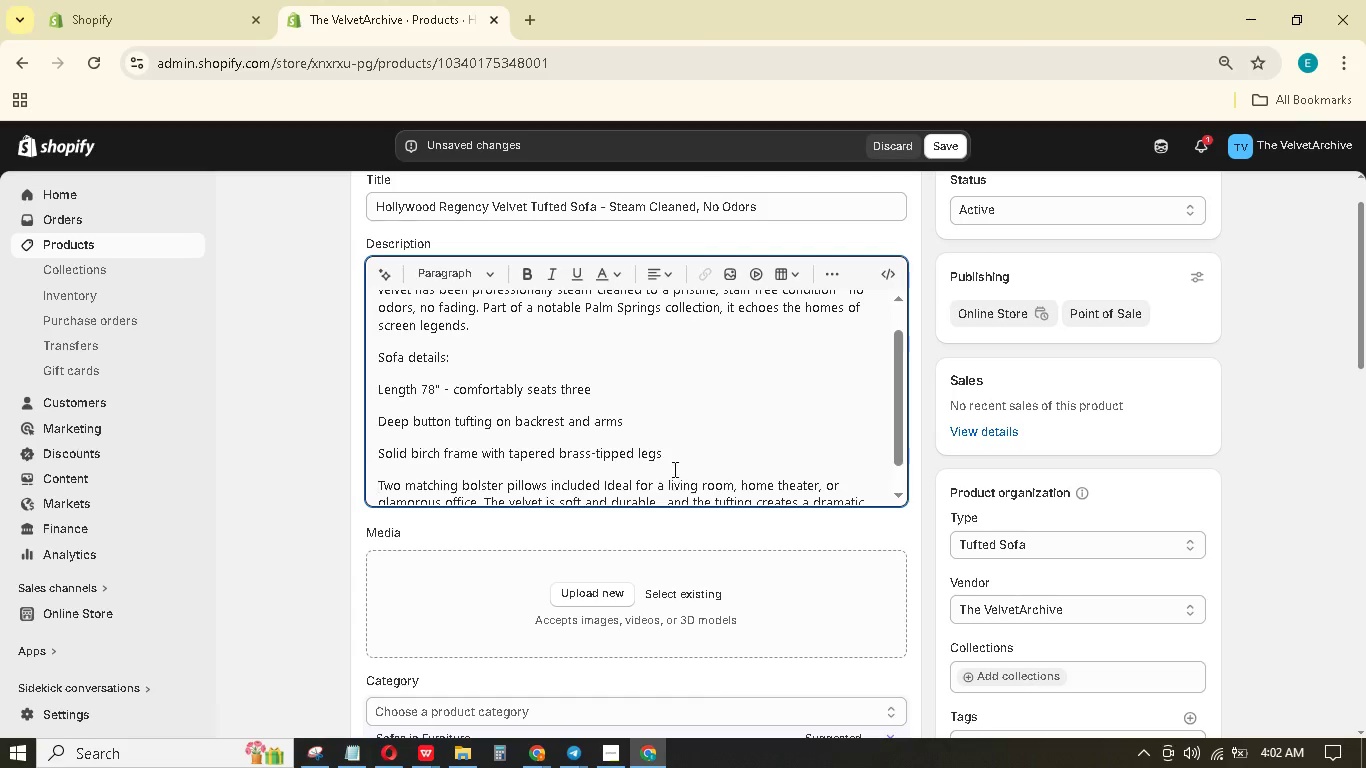 
scroll: coordinate [673, 469], scroll_direction: down, amount: 1.0
 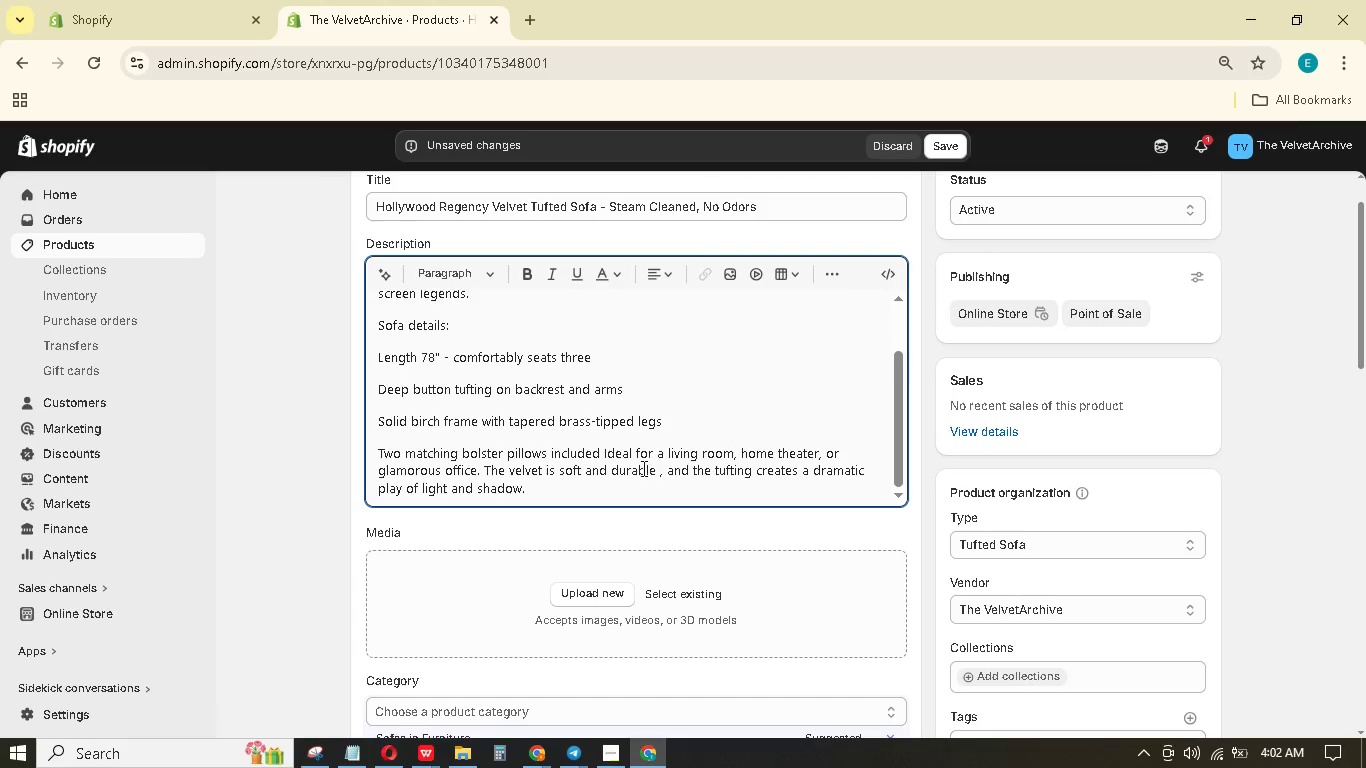 
left_click([604, 445])
 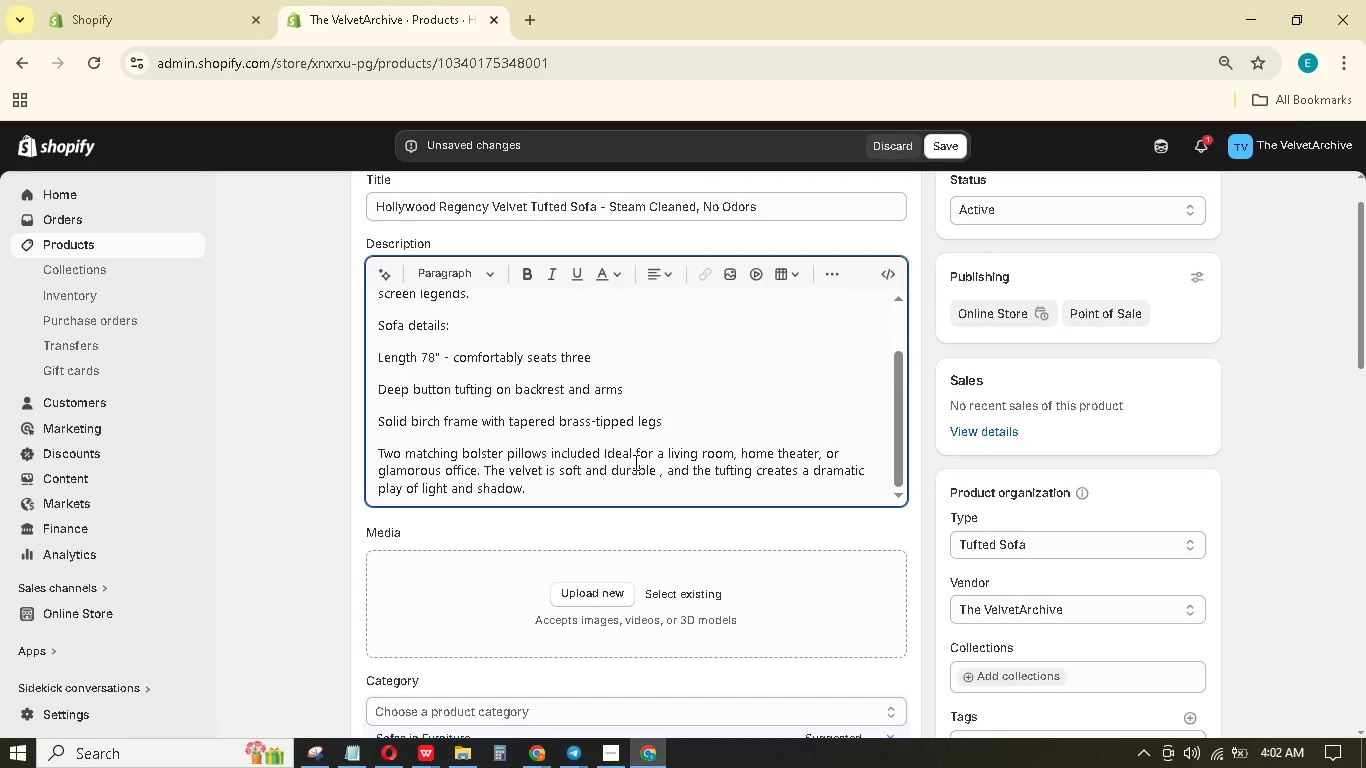 
key(Enter)
 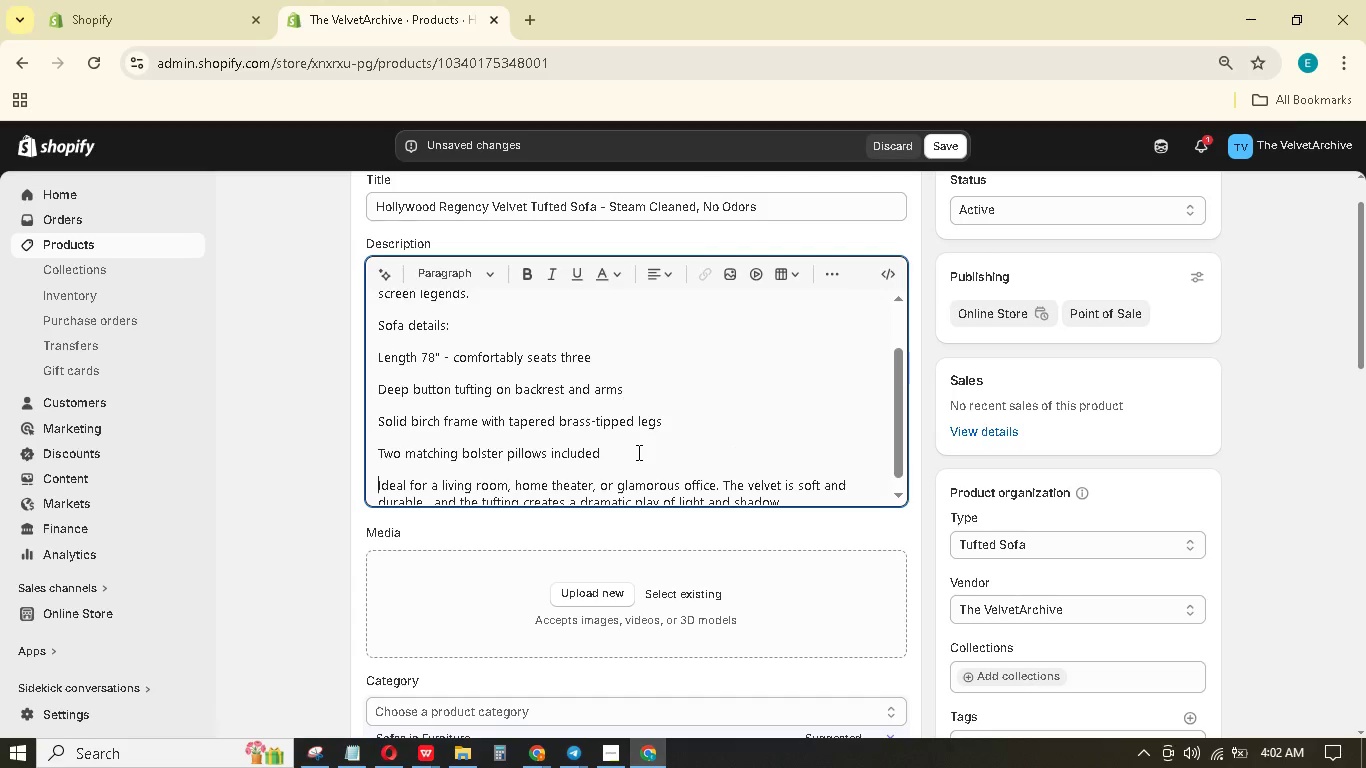 
key(Enter)
 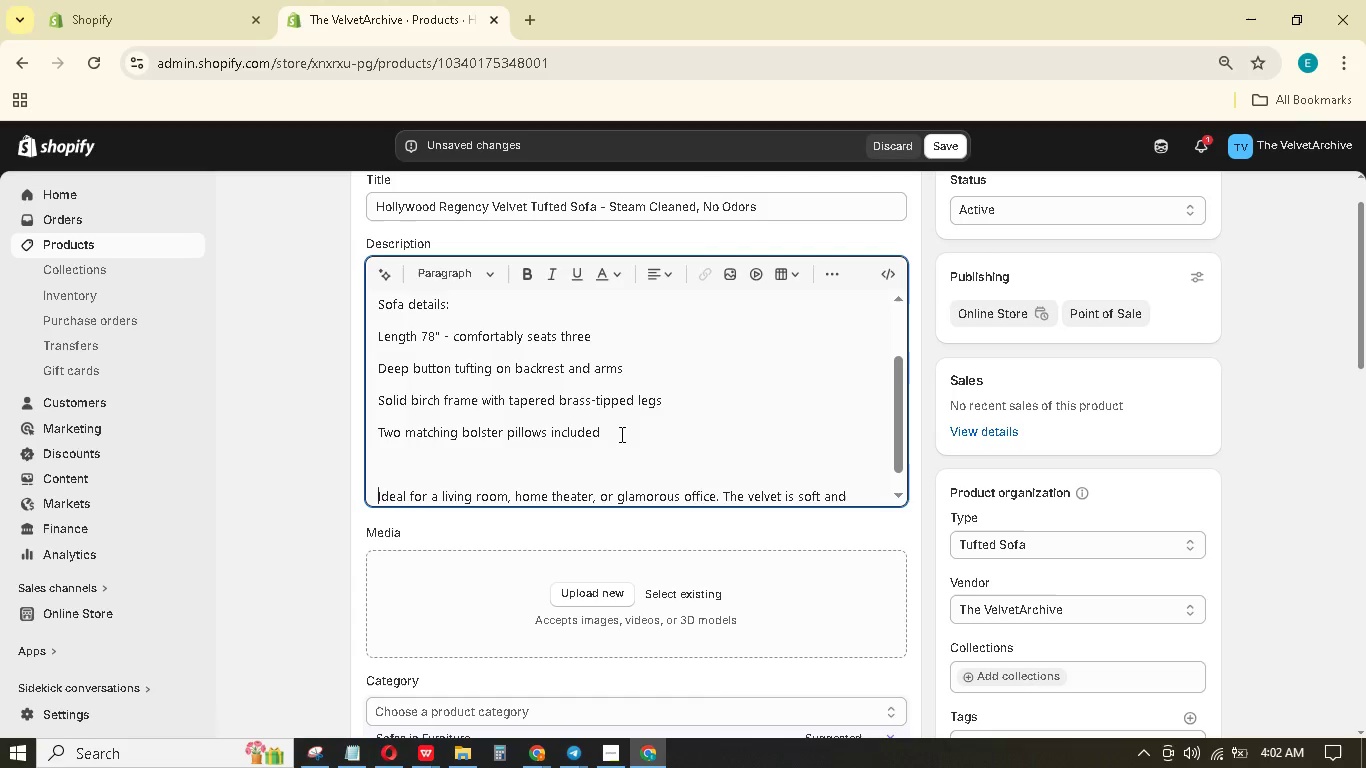 
left_click_drag(start_coordinate=[620, 433], to_coordinate=[350, 321])
 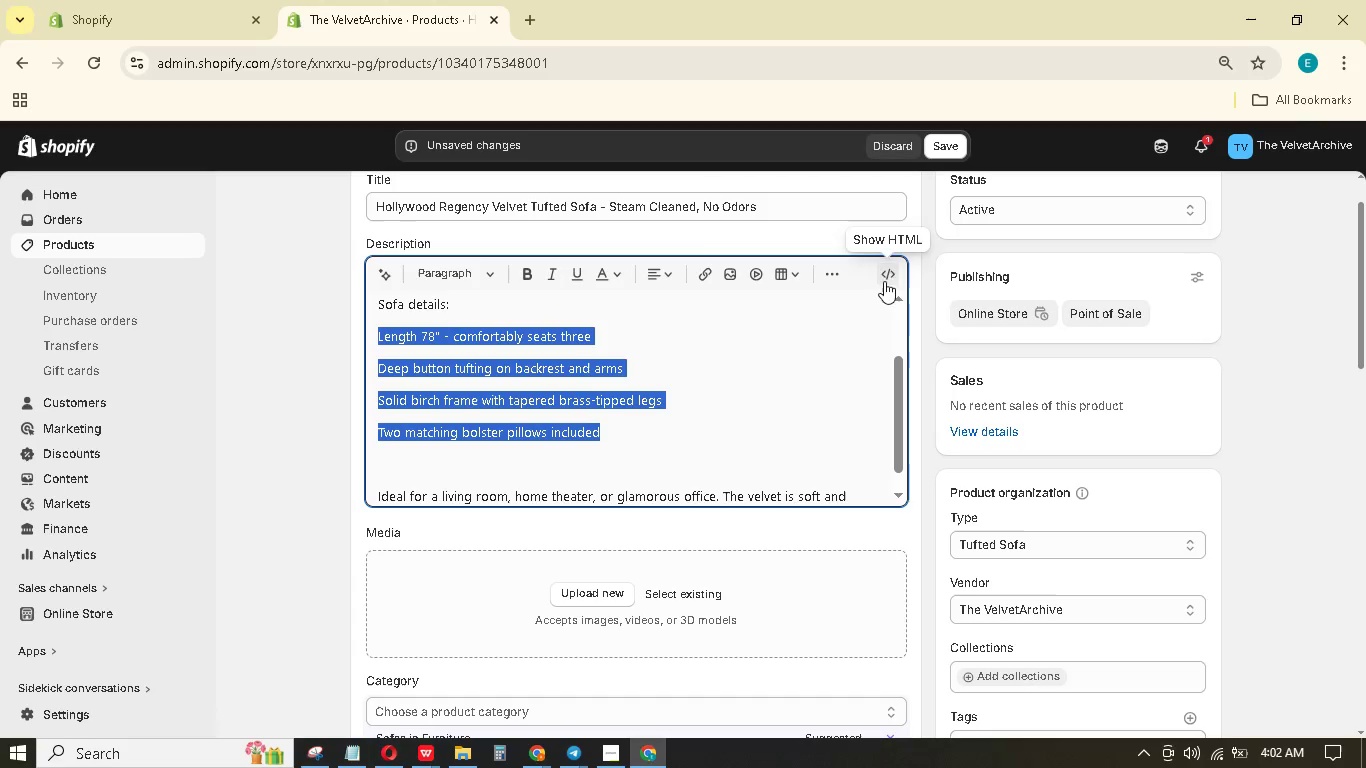 
left_click([841, 271])
 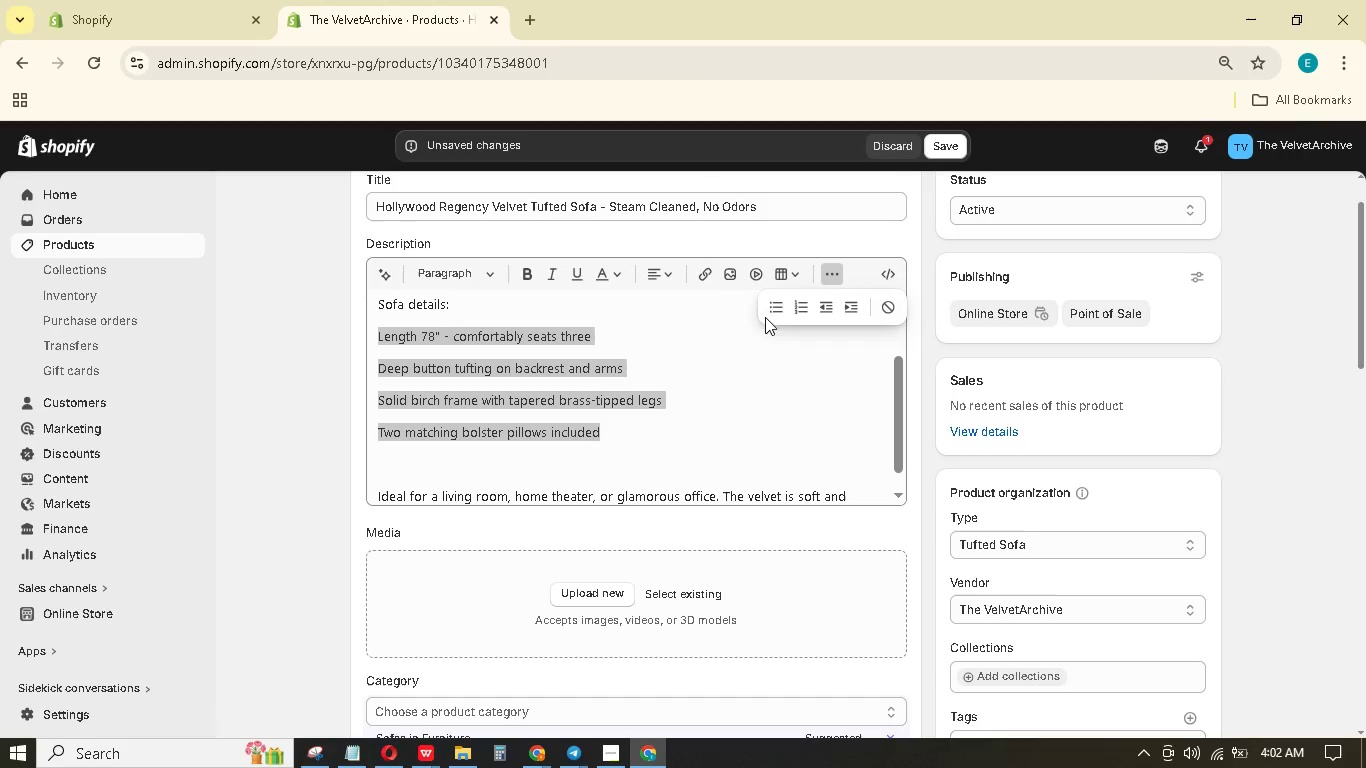 
left_click([772, 307])
 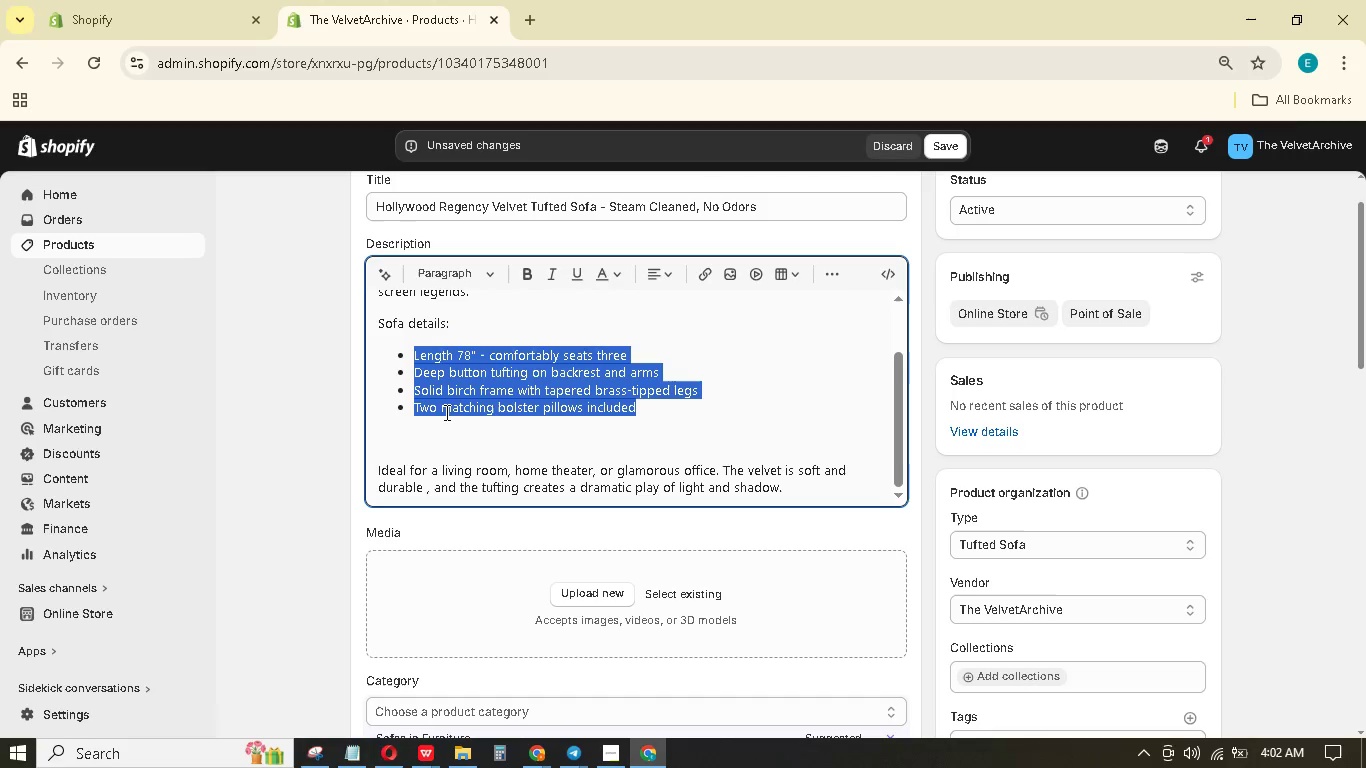 
left_click([426, 432])
 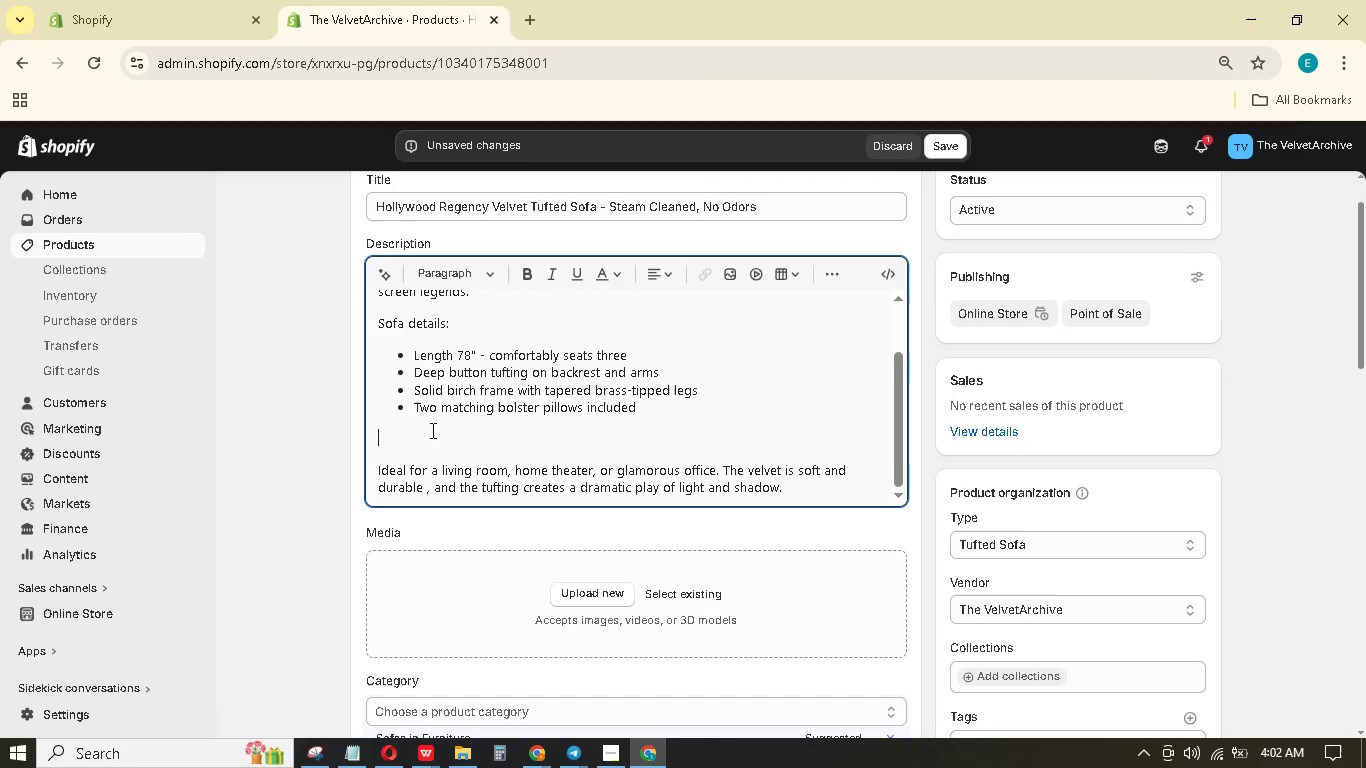 
key(Backspace)
 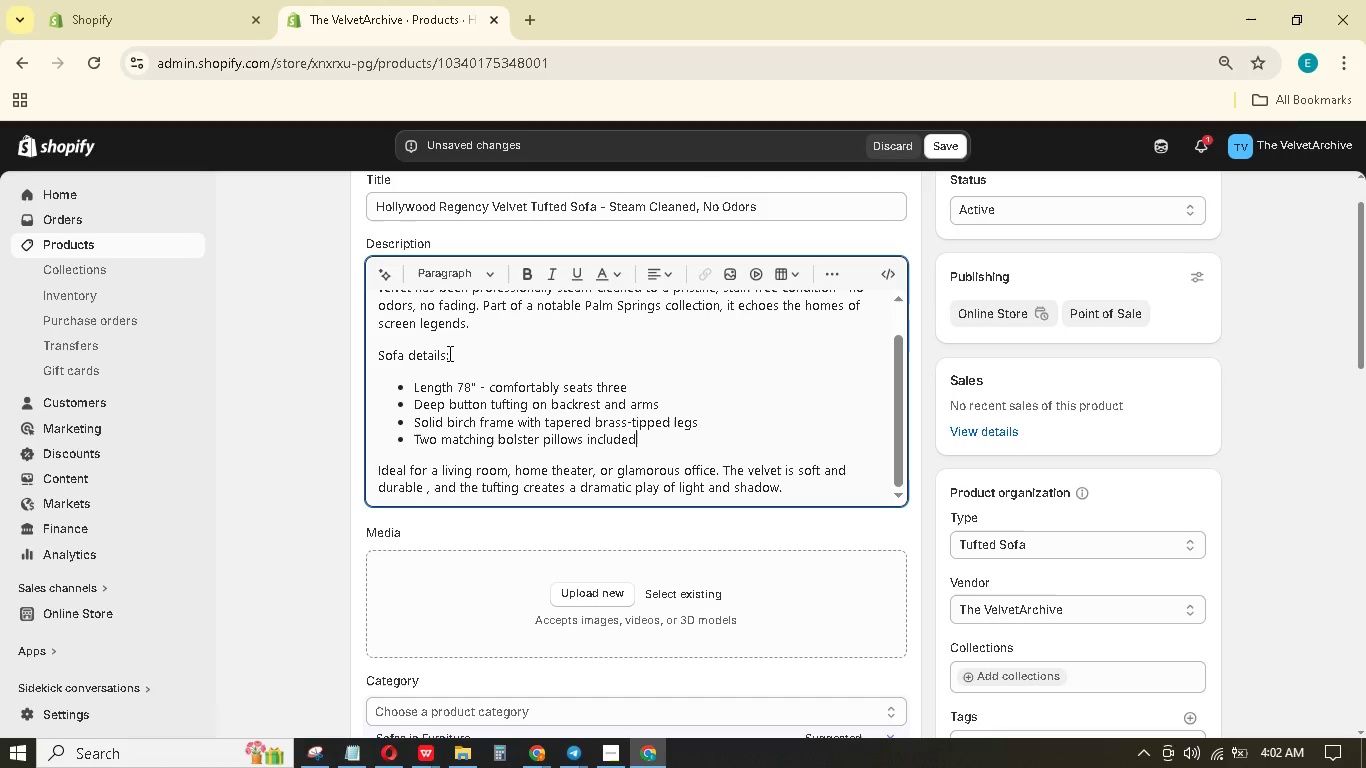 
left_click_drag(start_coordinate=[445, 353], to_coordinate=[380, 358])
 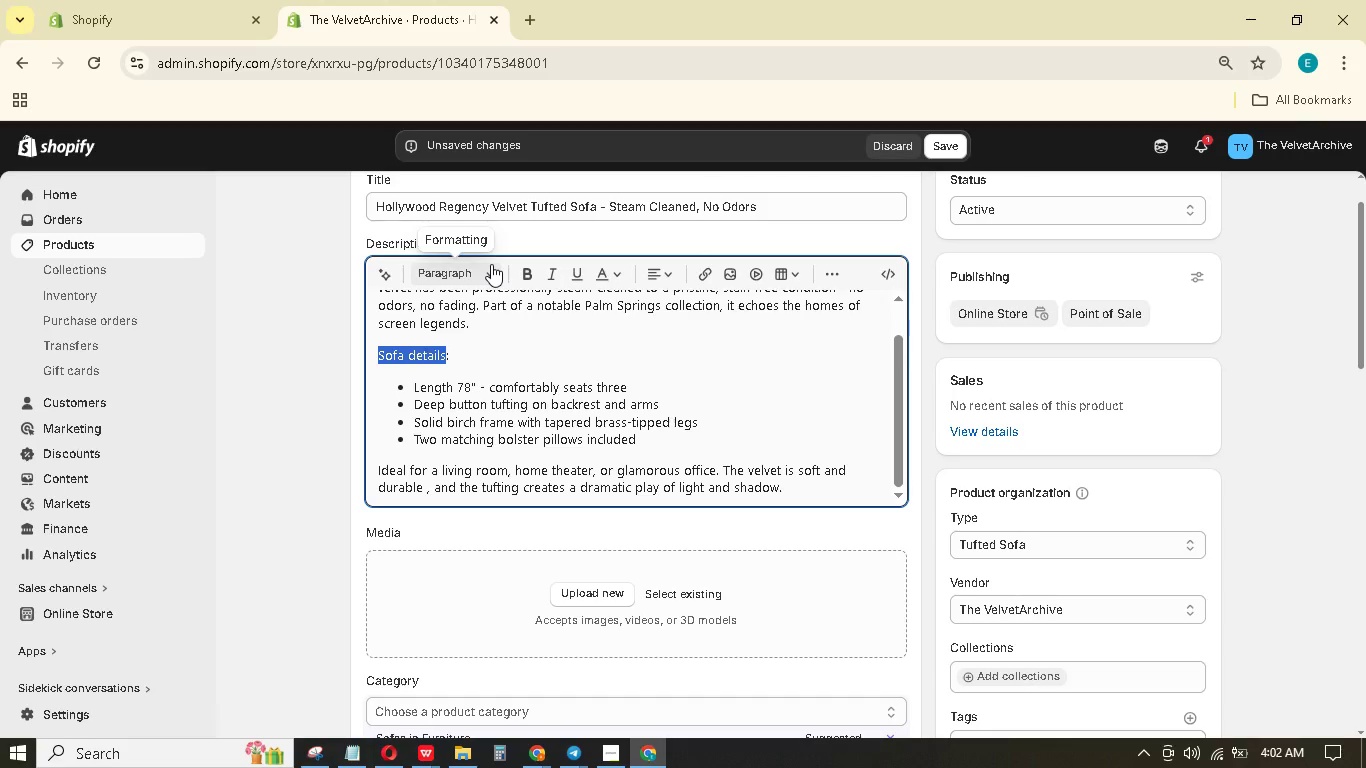 
left_click([491, 264])
 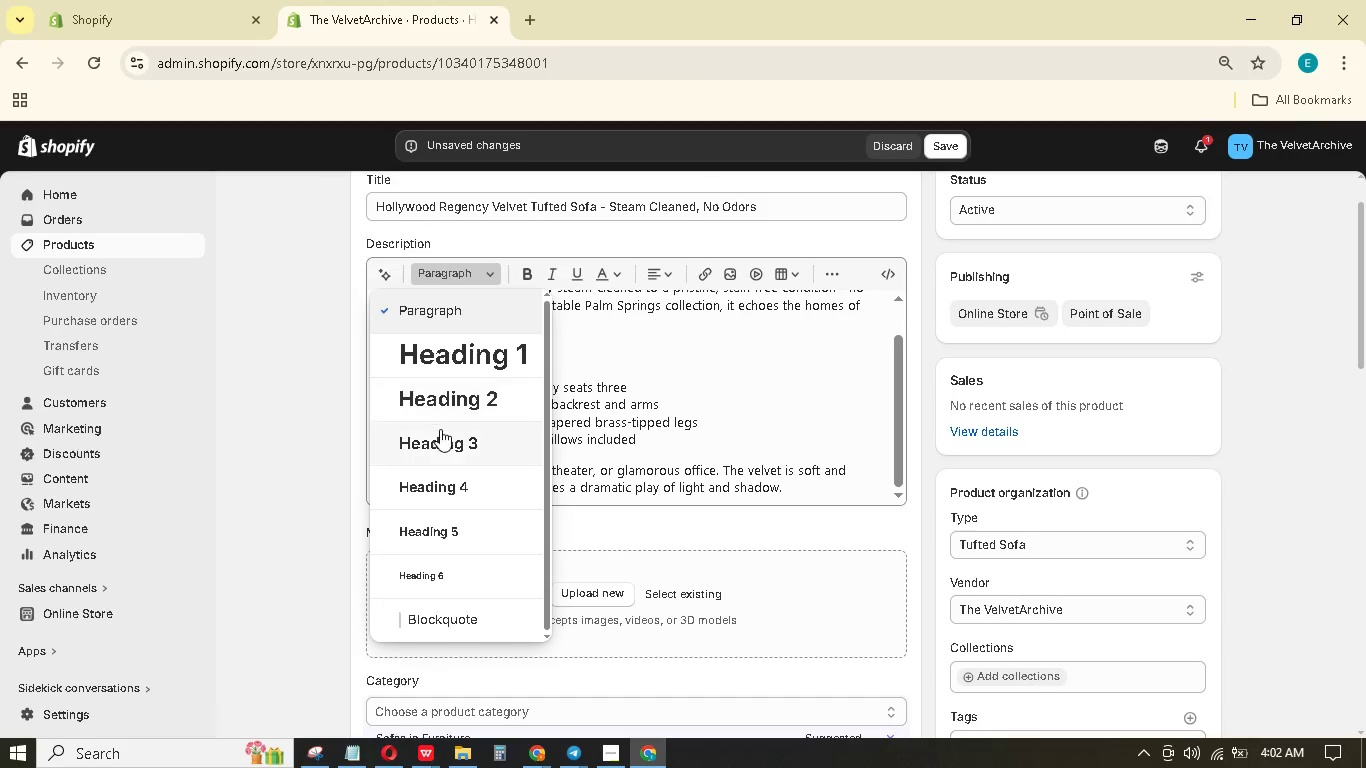 
left_click([440, 437])
 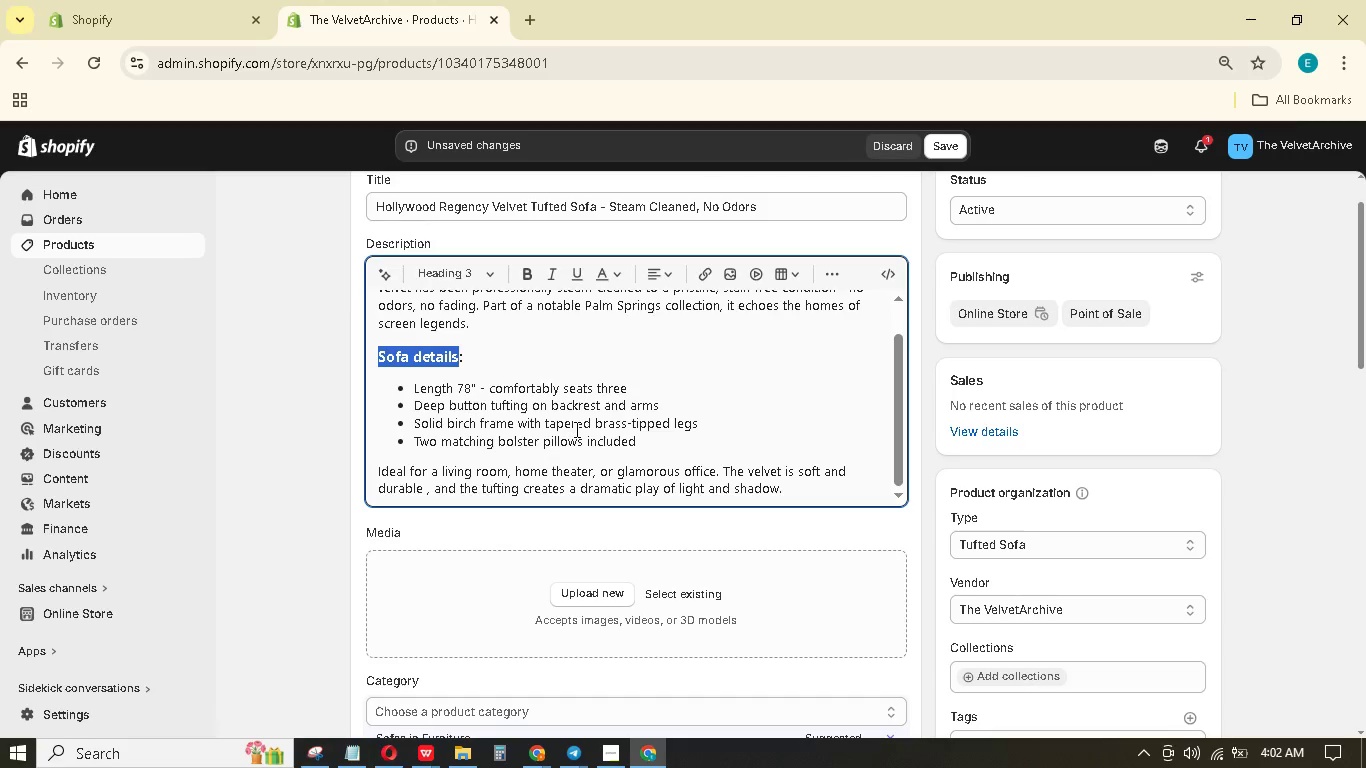 
scroll: coordinate [569, 414], scroll_direction: up, amount: 5.0
 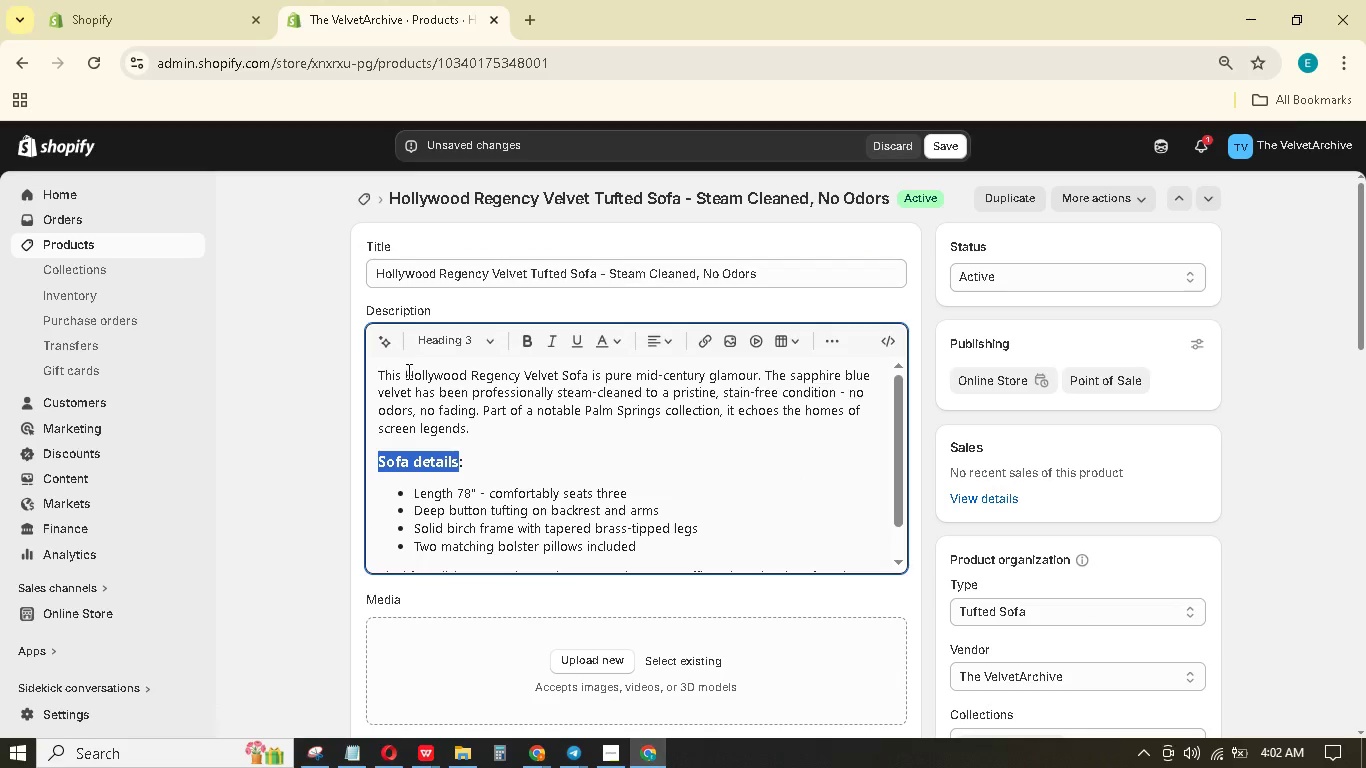 
left_click_drag(start_coordinate=[407, 371], to_coordinate=[586, 365])
 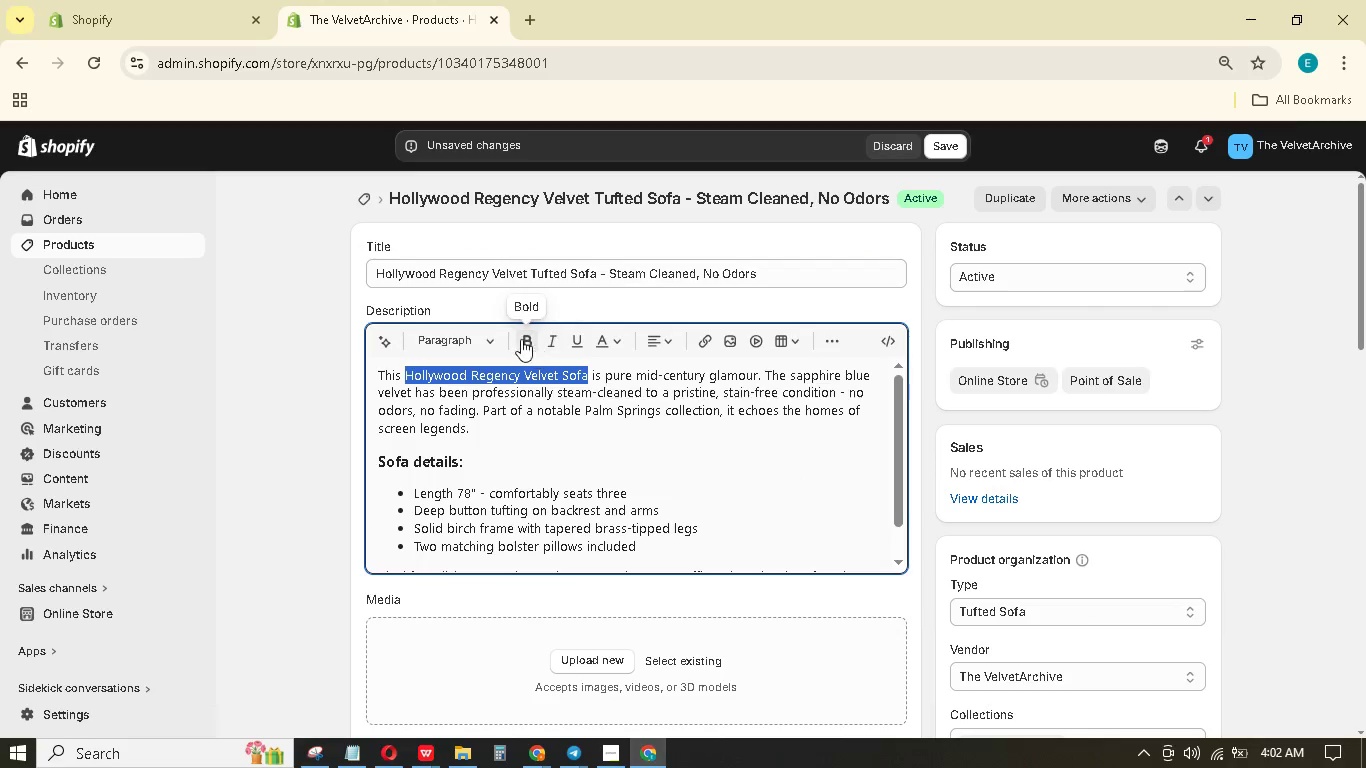 
left_click([523, 338])
 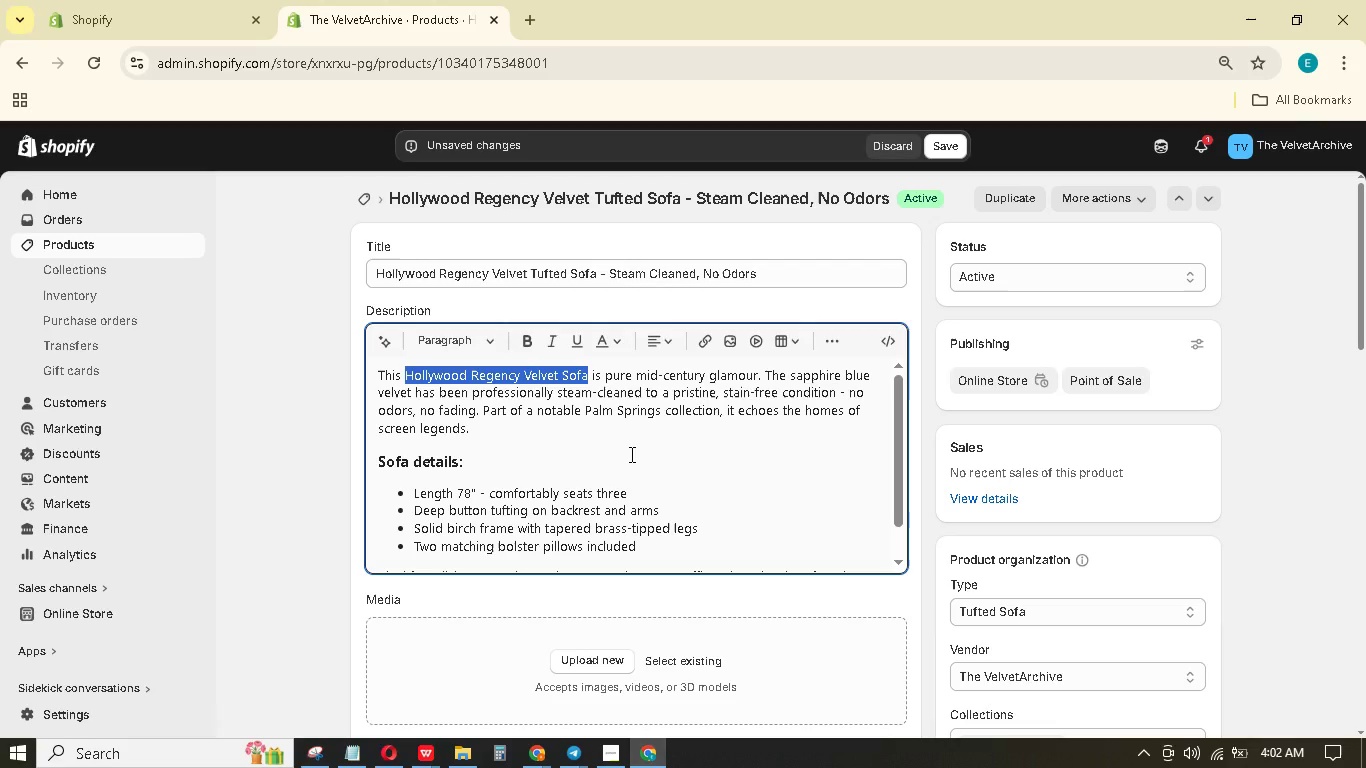 
scroll: coordinate [630, 454], scroll_direction: down, amount: 1.0
 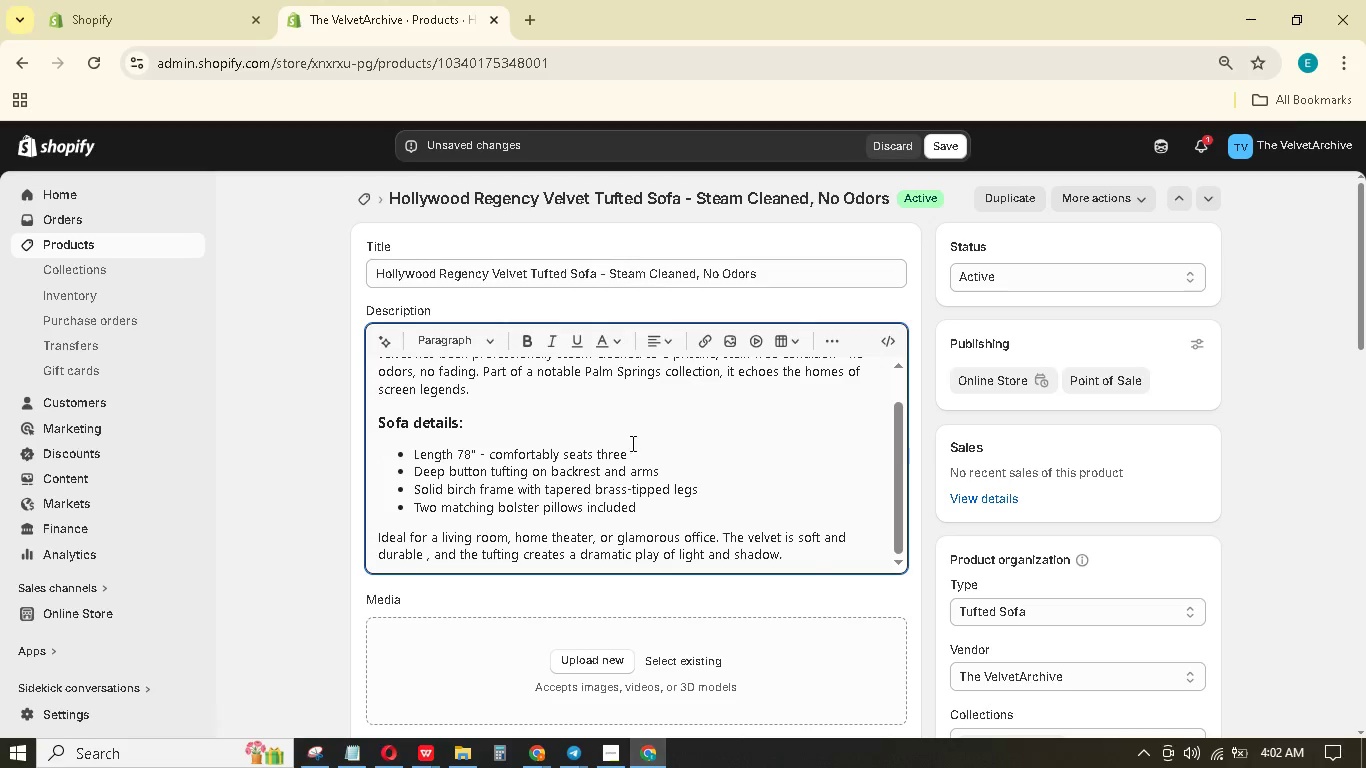 
scroll: coordinate [632, 443], scroll_direction: up, amount: 2.0
 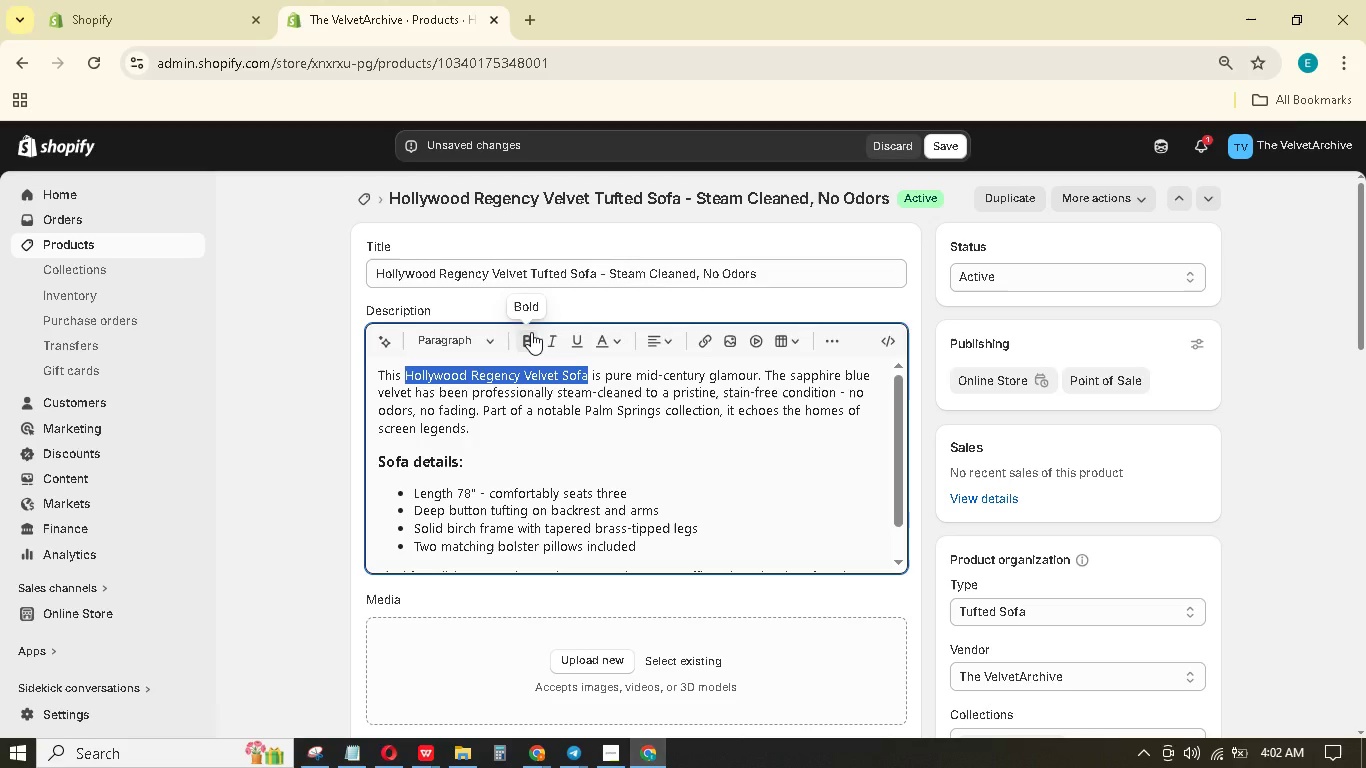 
left_click([531, 332])
 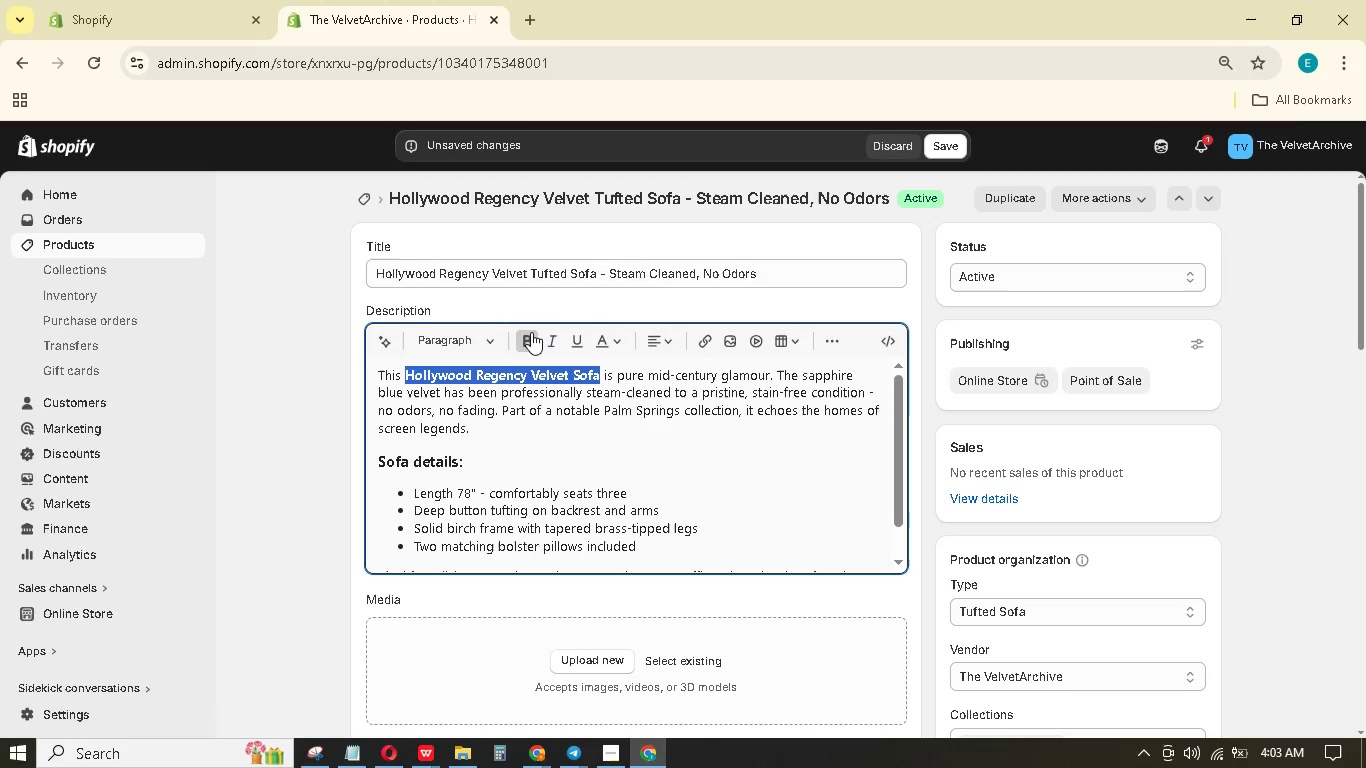 
left_click([676, 467])
 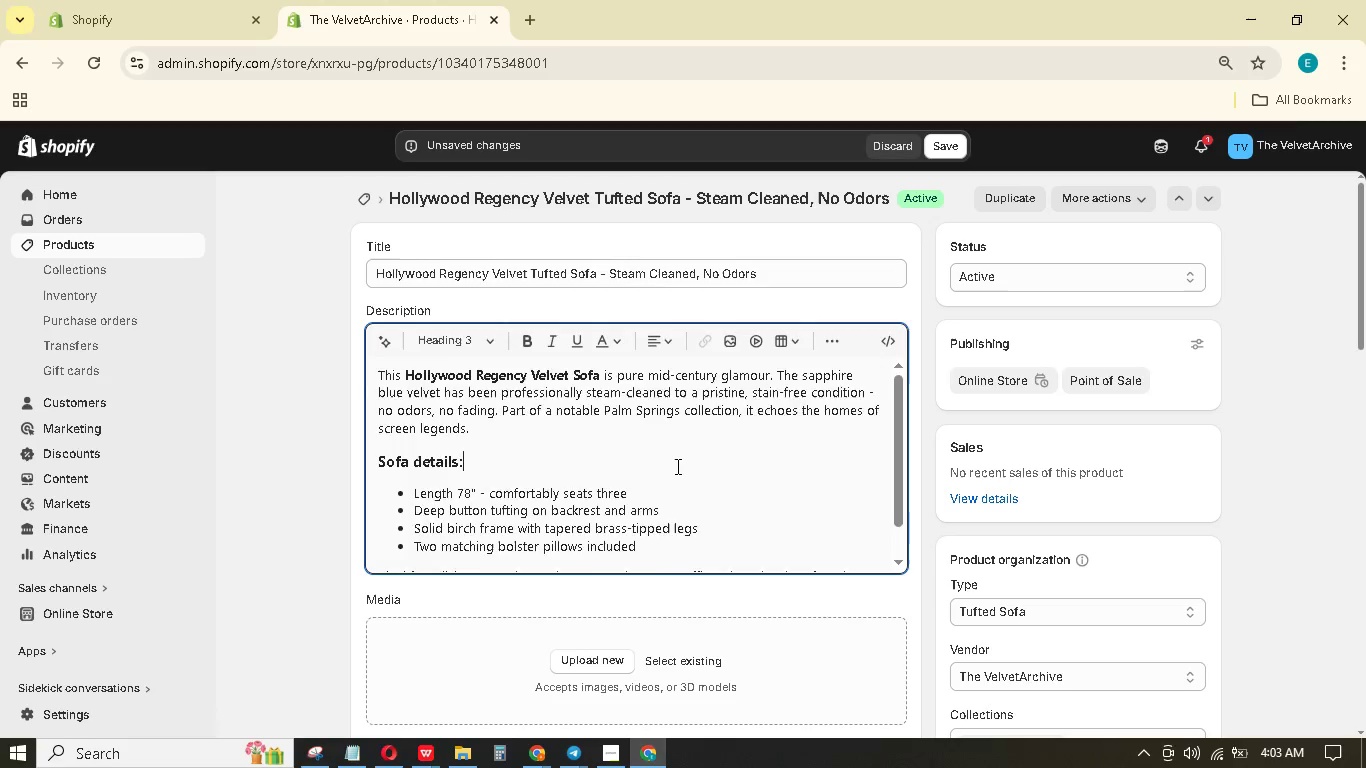 
scroll: coordinate [676, 462], scroll_direction: down, amount: 8.0
 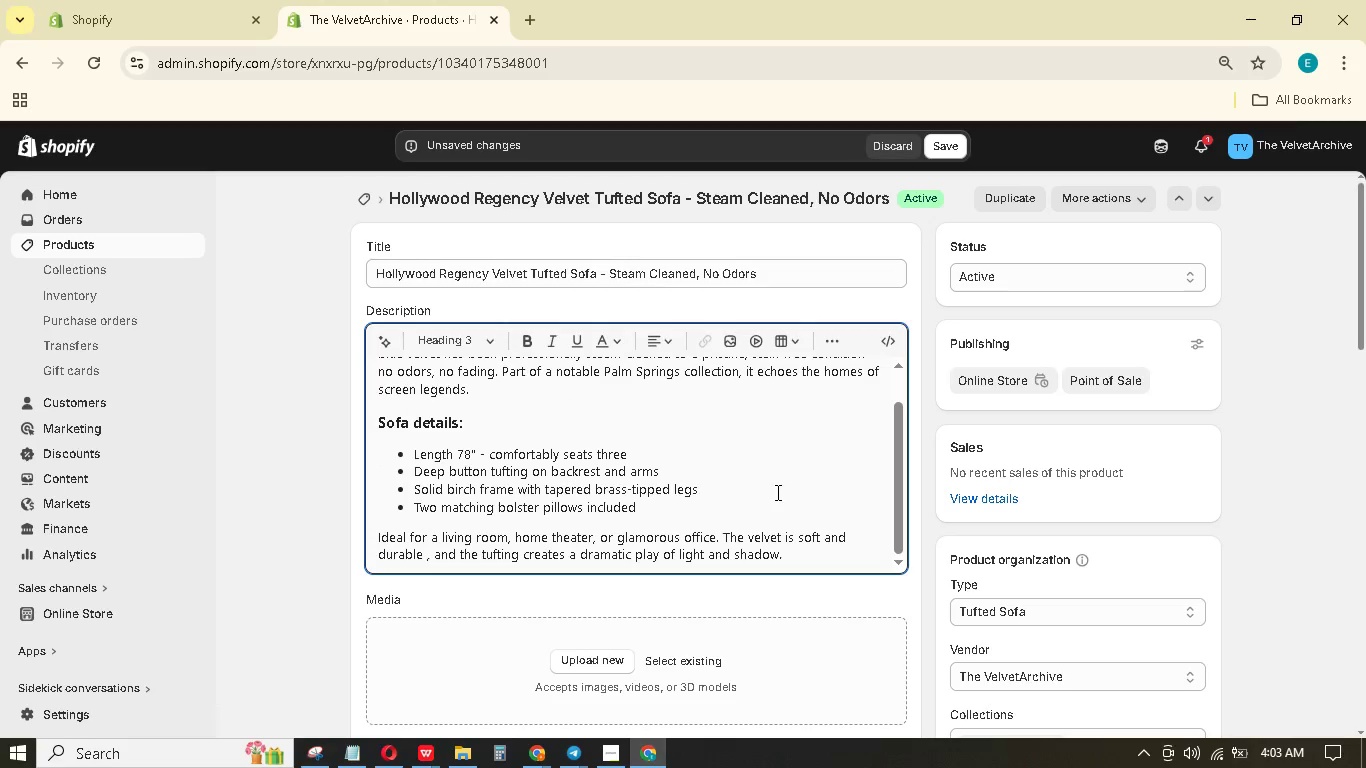 
scroll: coordinate [786, 441], scroll_direction: up, amount: 2.0
 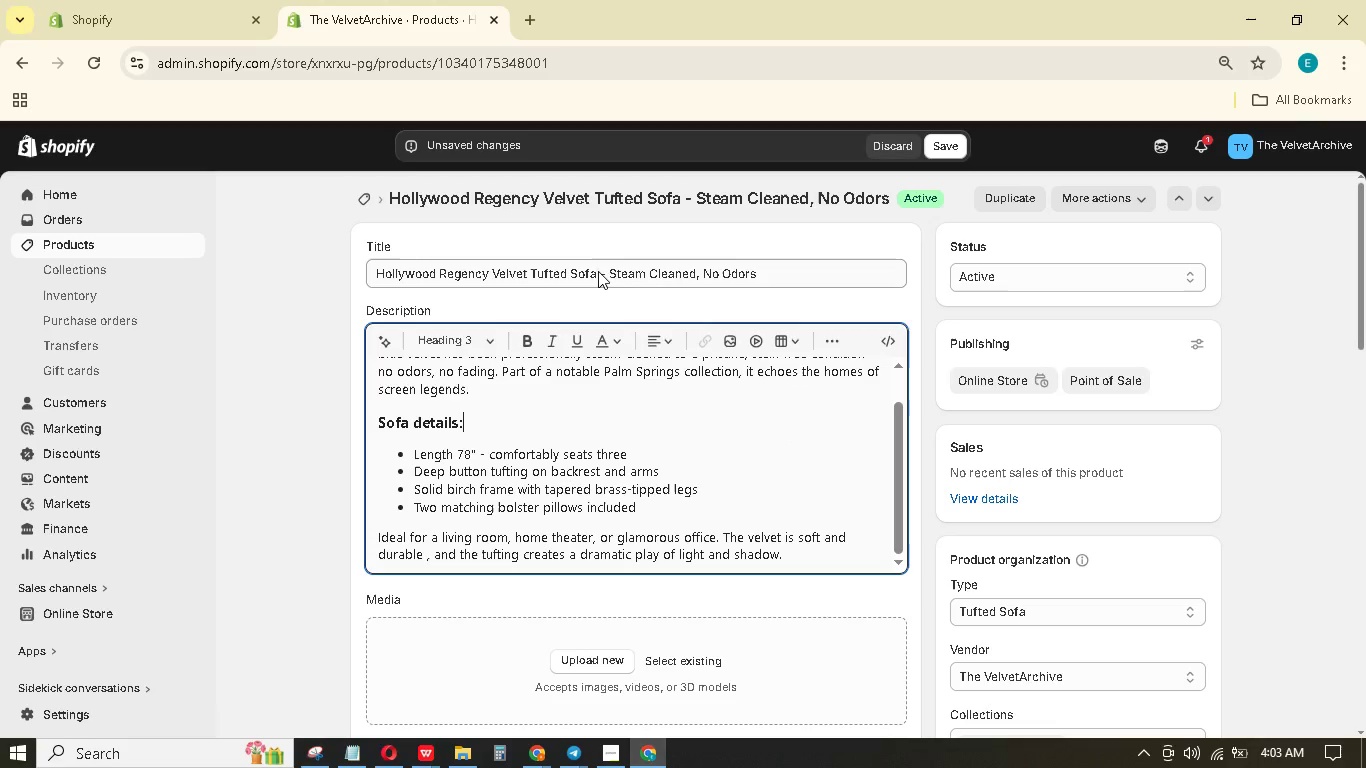 
left_click_drag(start_coordinate=[598, 268], to_coordinate=[802, 276])
 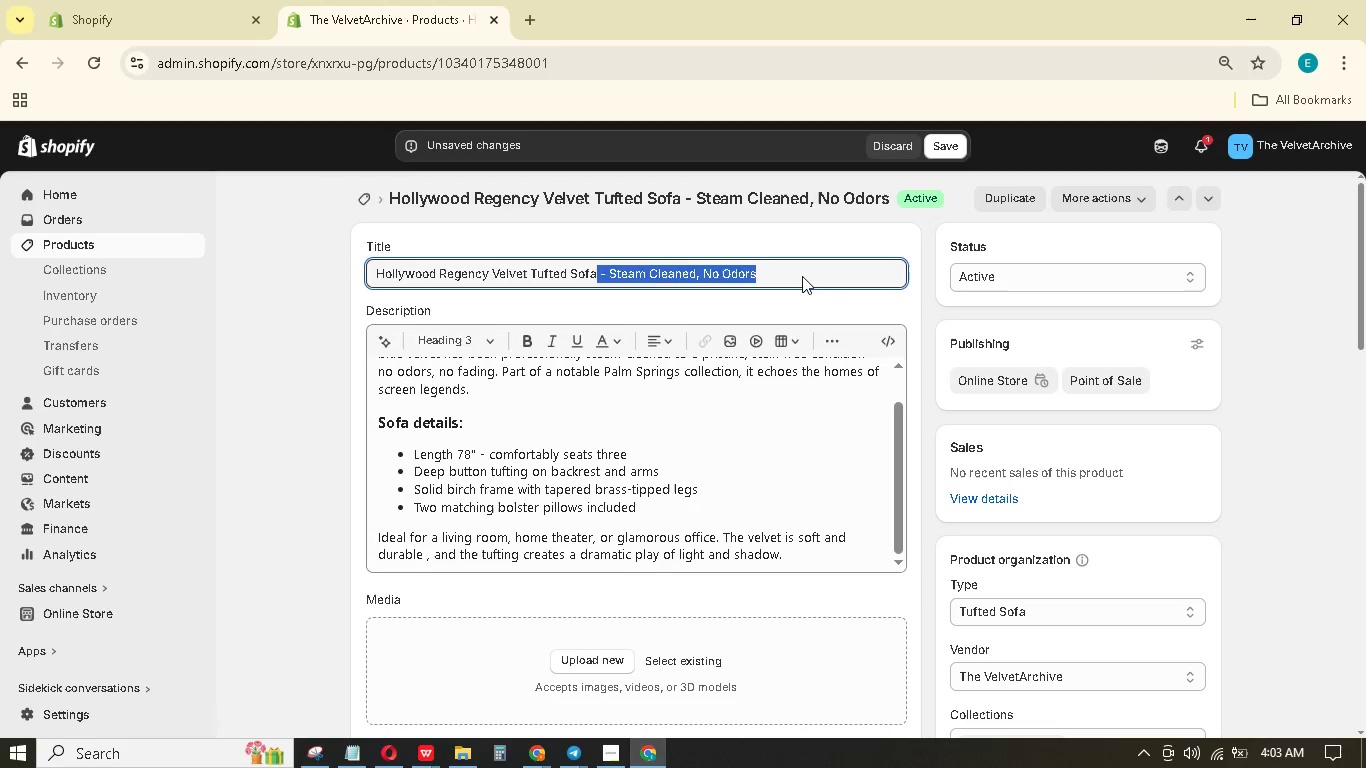 
key(Backspace)
 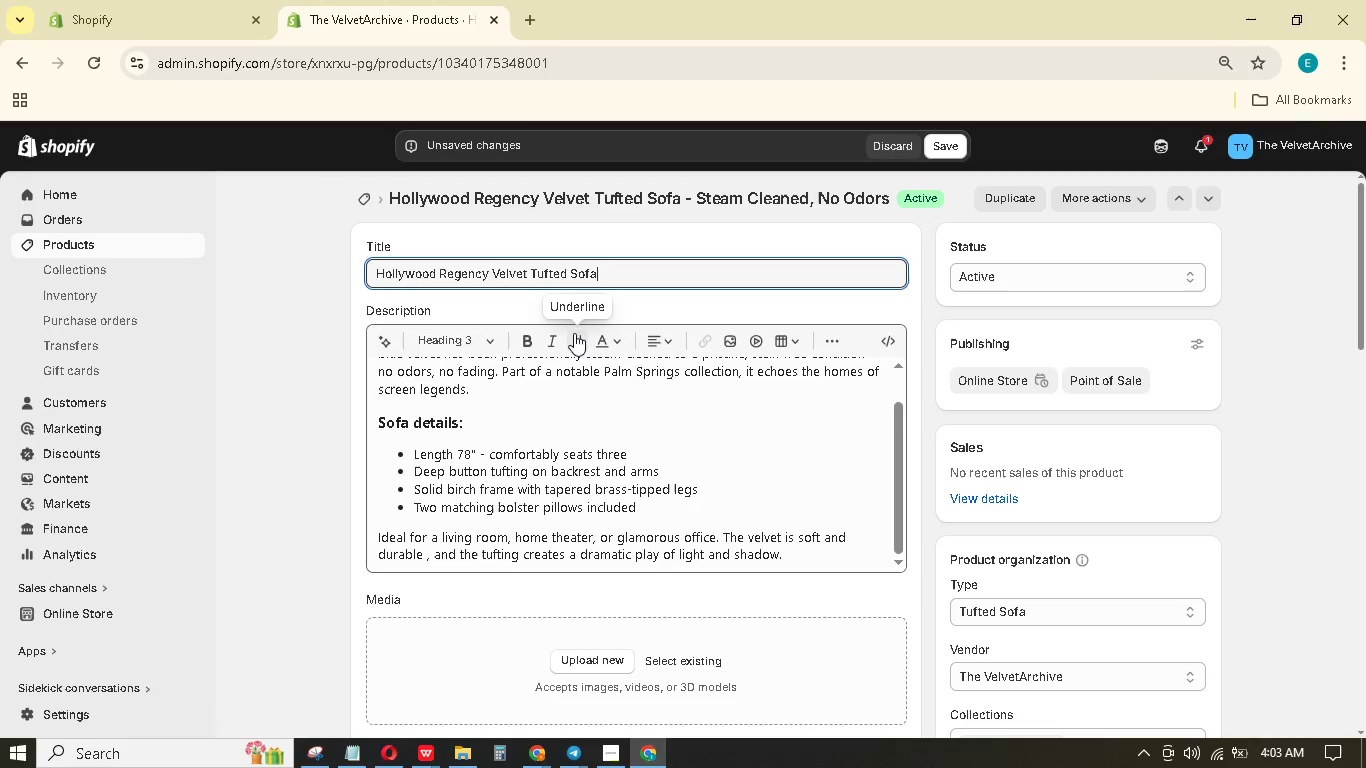 
scroll: coordinate [575, 333], scroll_direction: down, amount: 4.0
 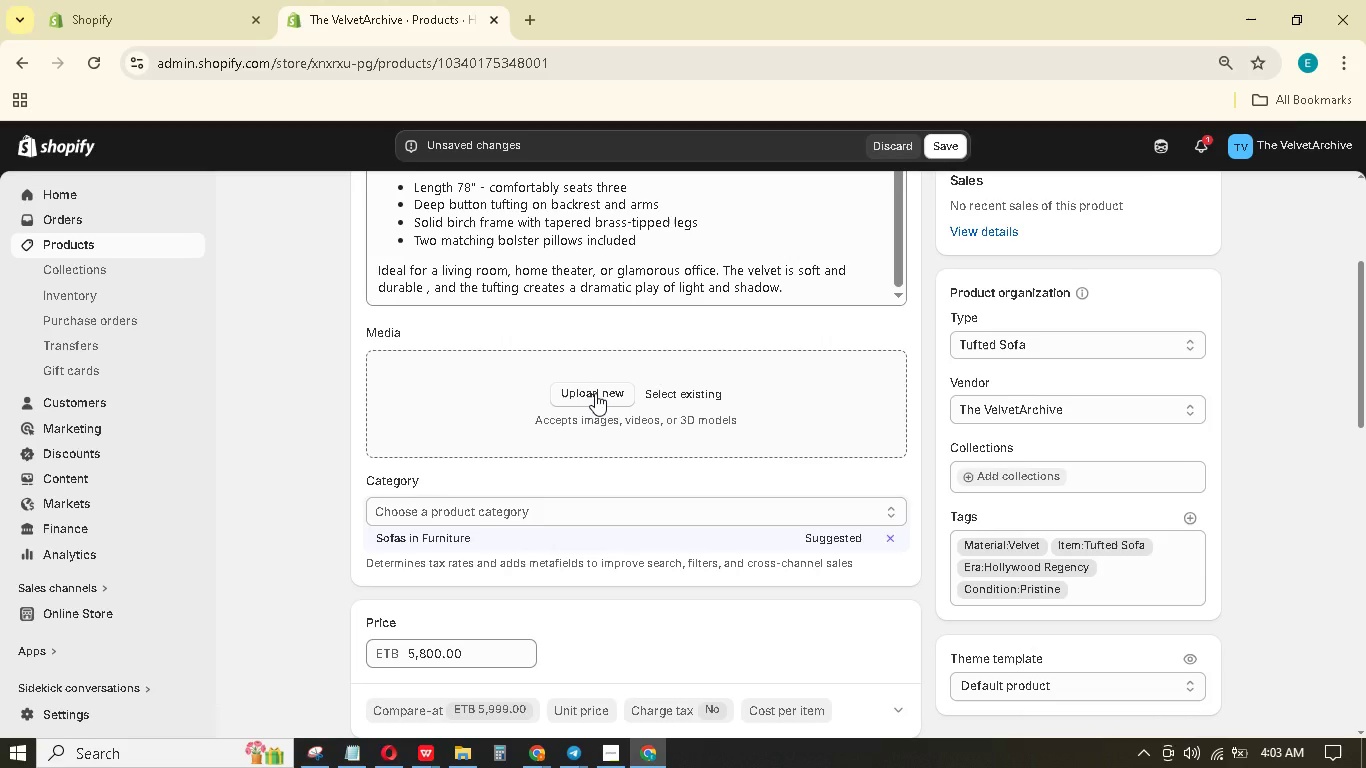 
left_click([595, 393])
 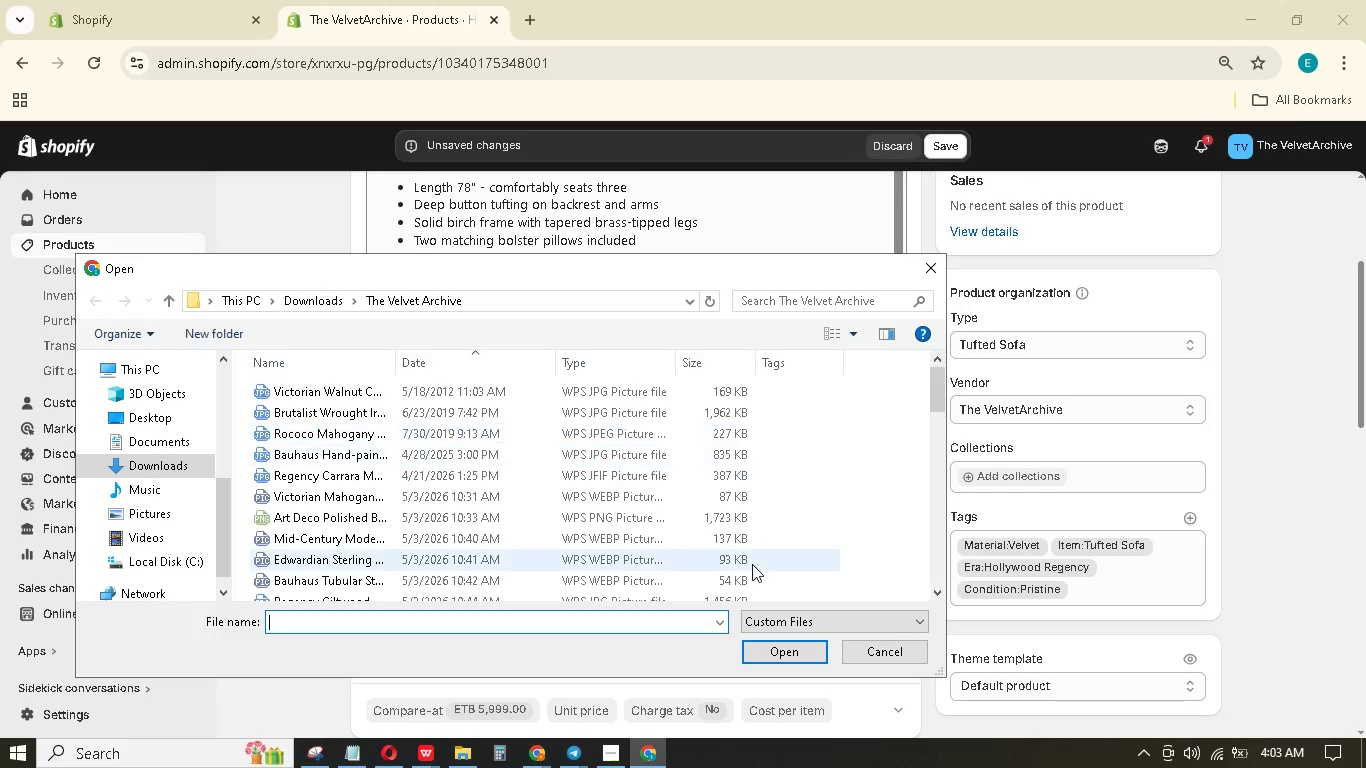 
left_click([872, 663])
 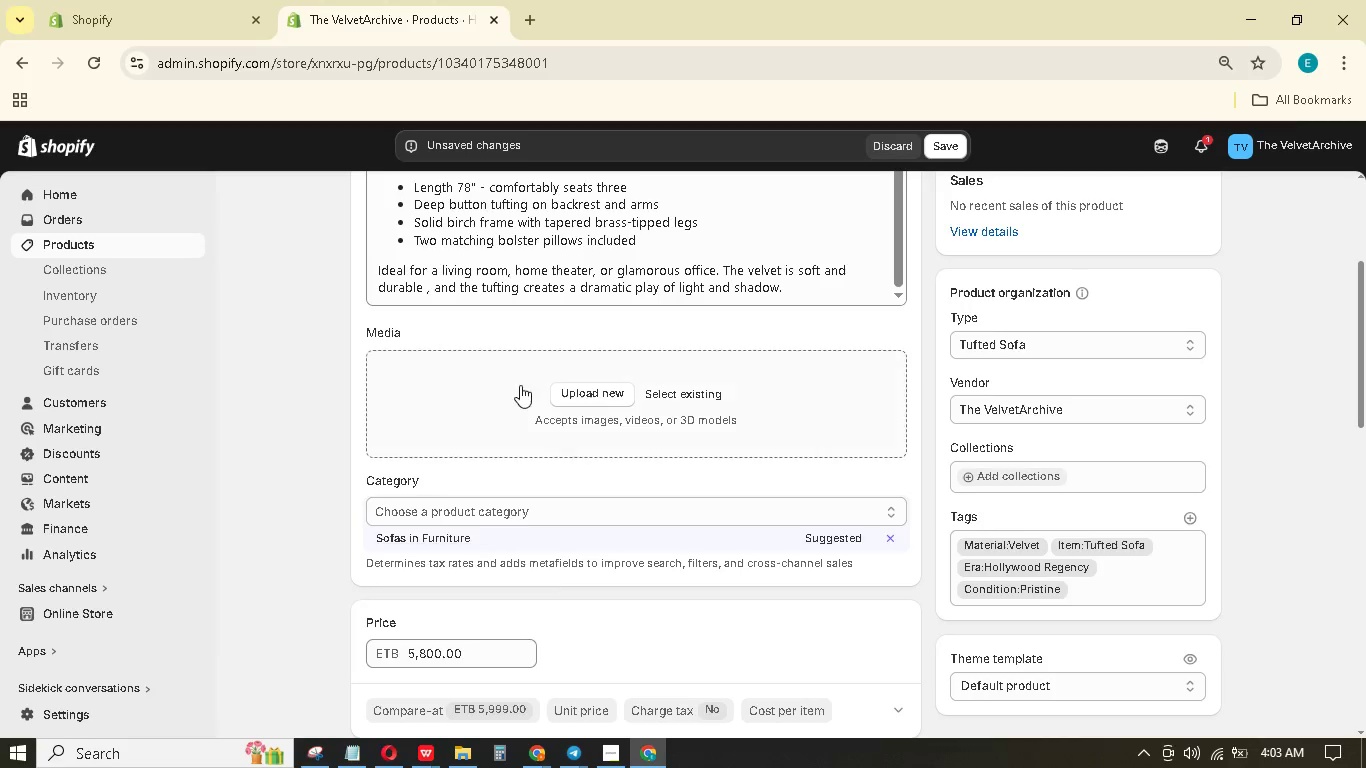 
scroll: coordinate [527, 322], scroll_direction: up, amount: 8.0
 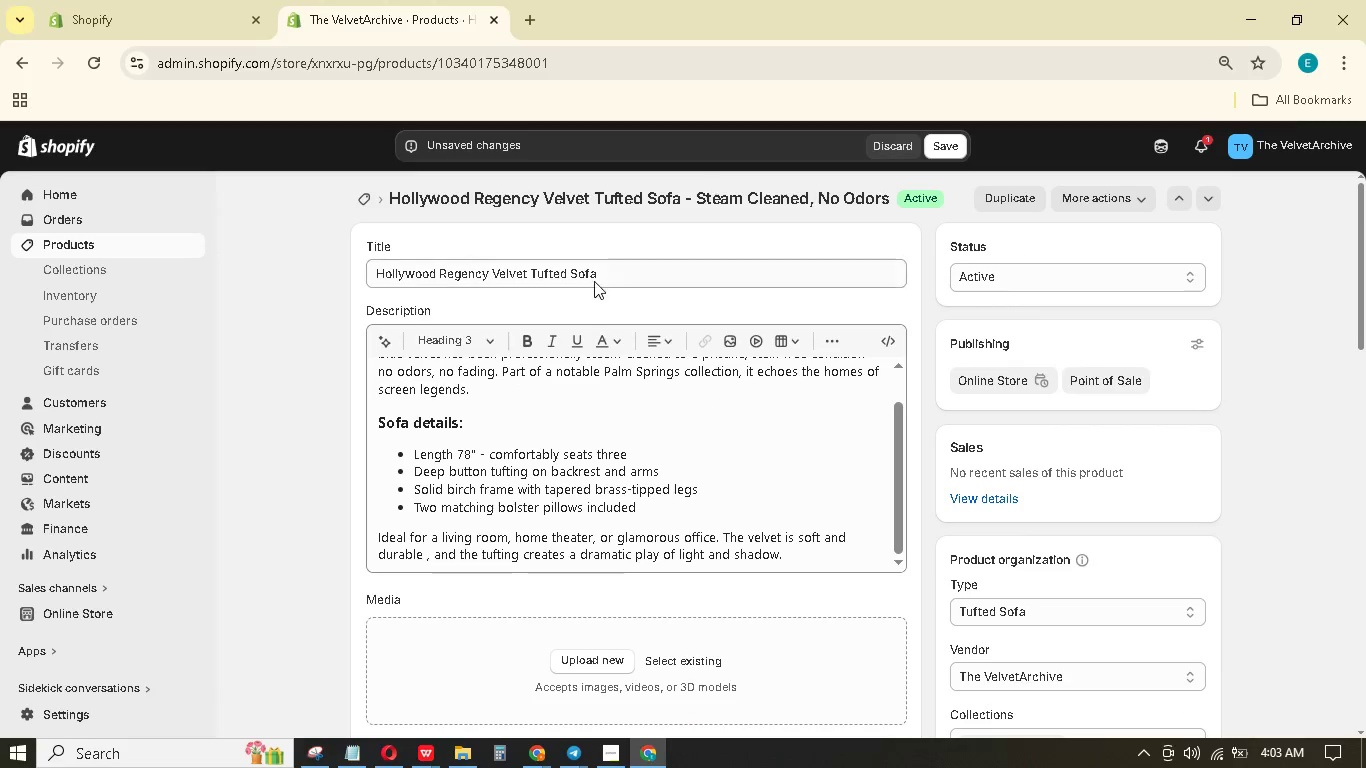 
left_click([598, 280])
 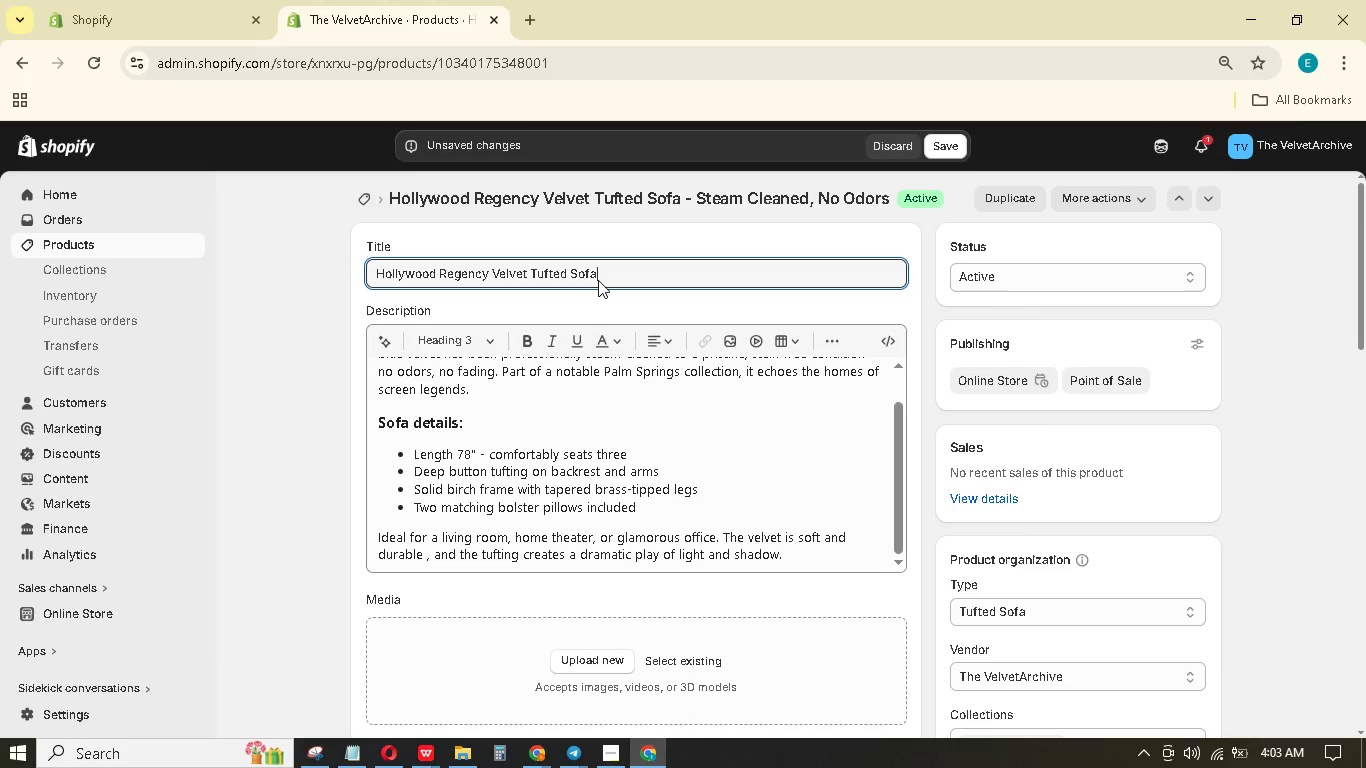 
hold_key(key=A, duration=0.39)
 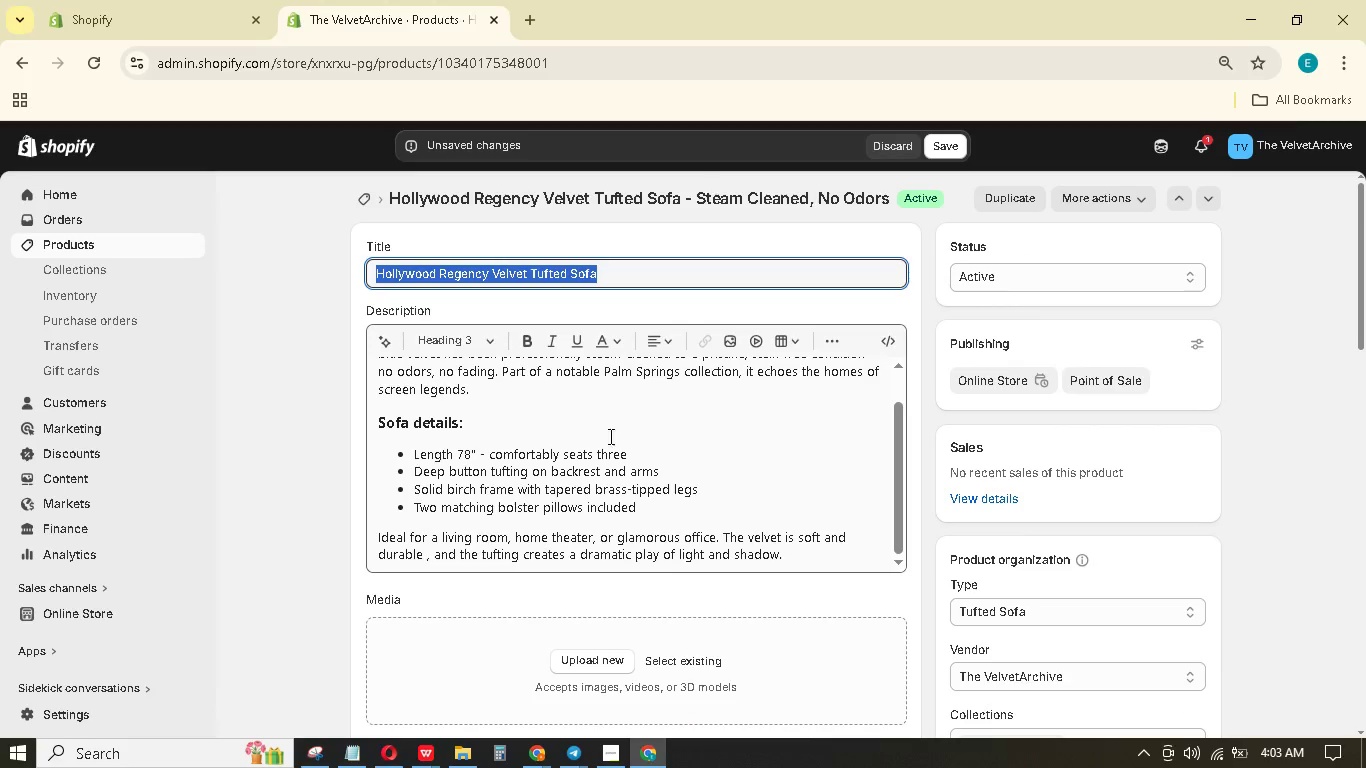 
key(Control+C)
 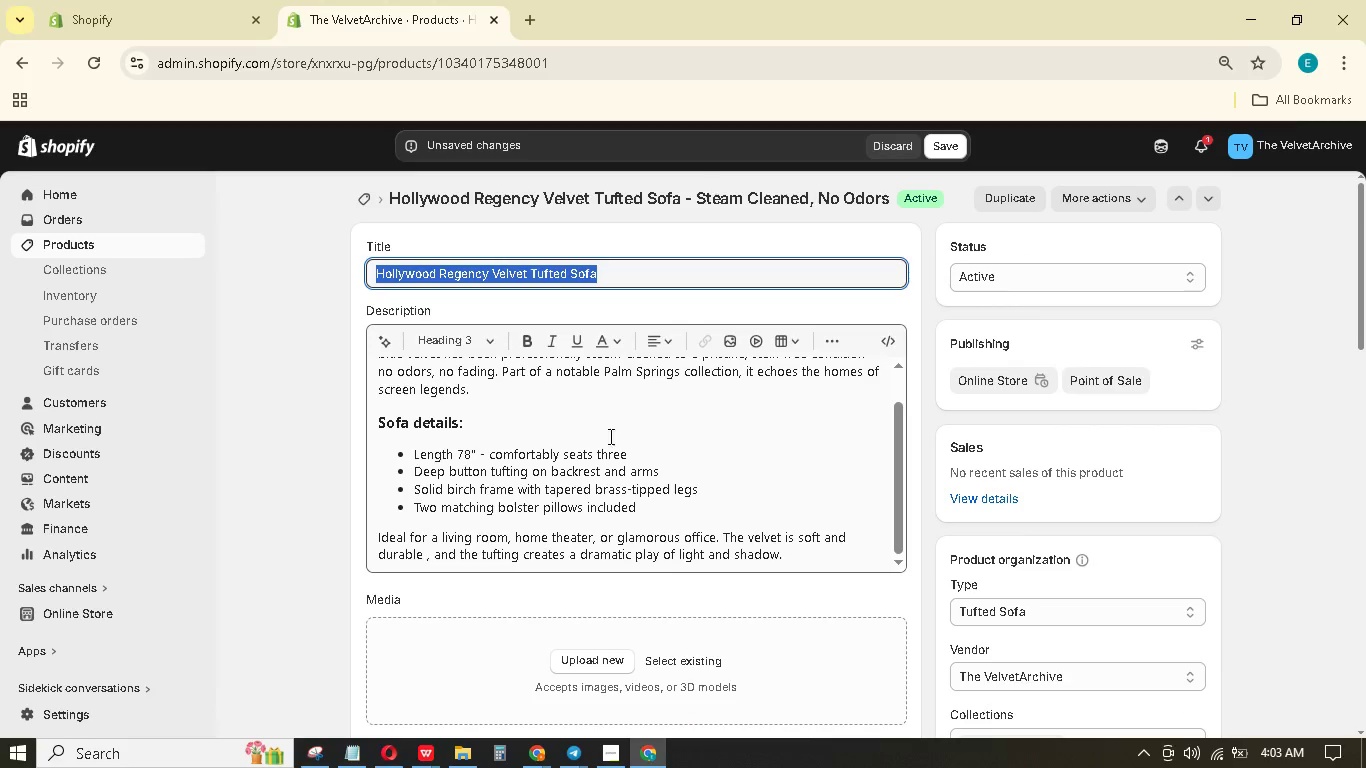 
scroll: coordinate [618, 443], scroll_direction: down, amount: 2.0
 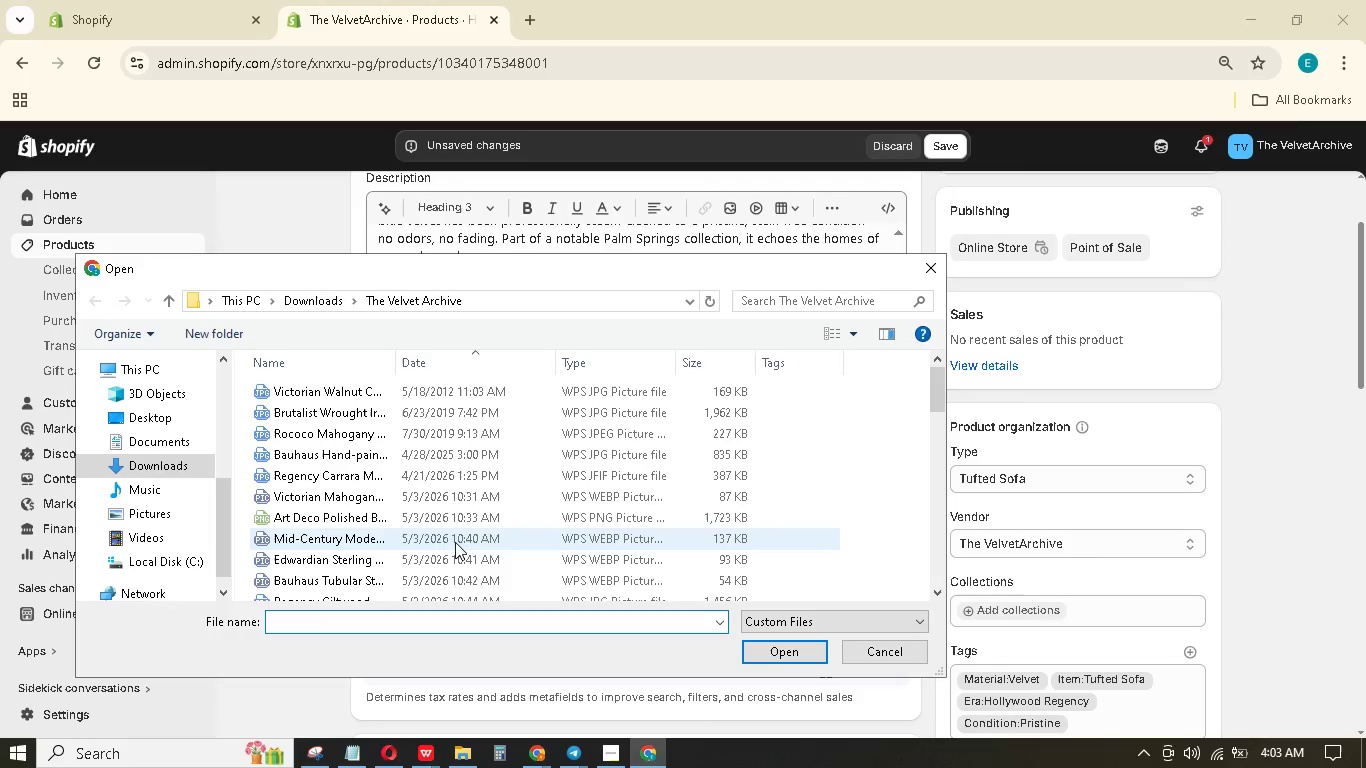 
left_click([834, 300])
 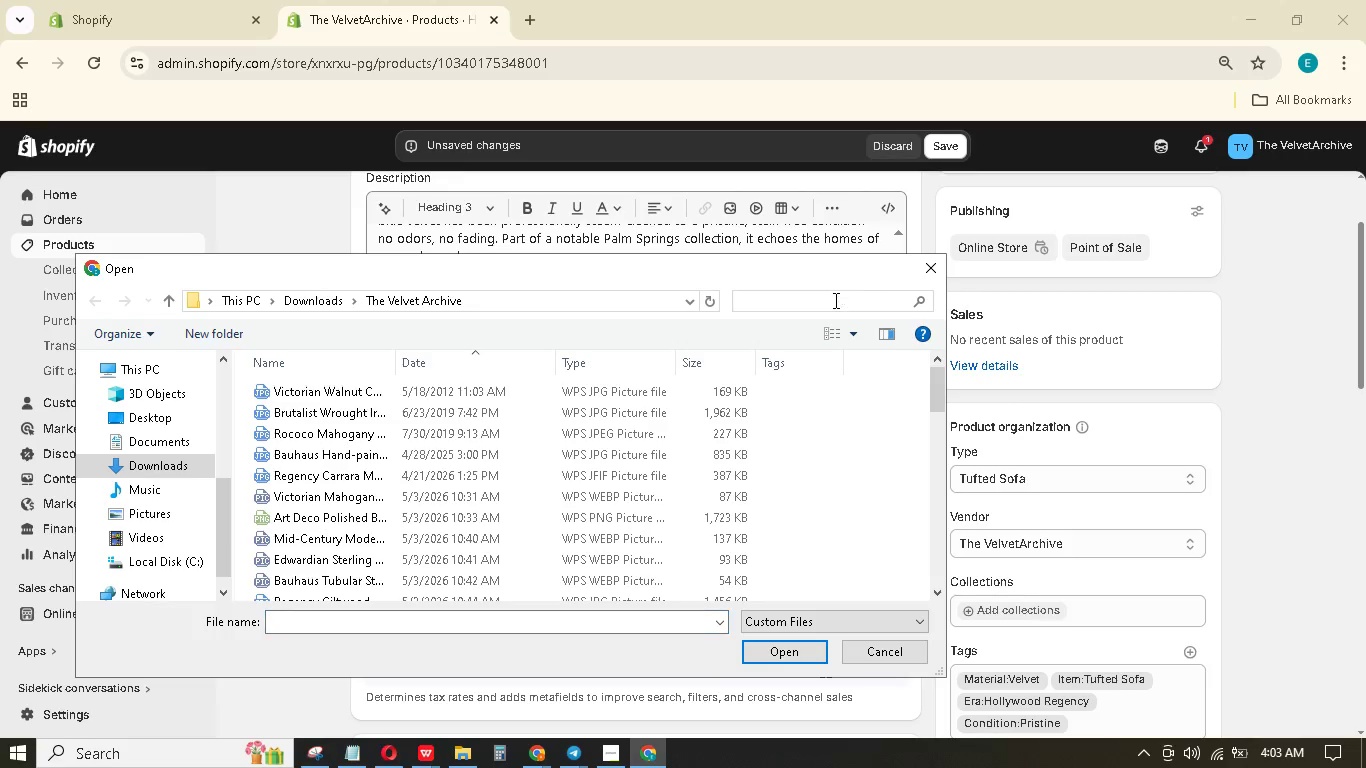 
key(Control+V)
 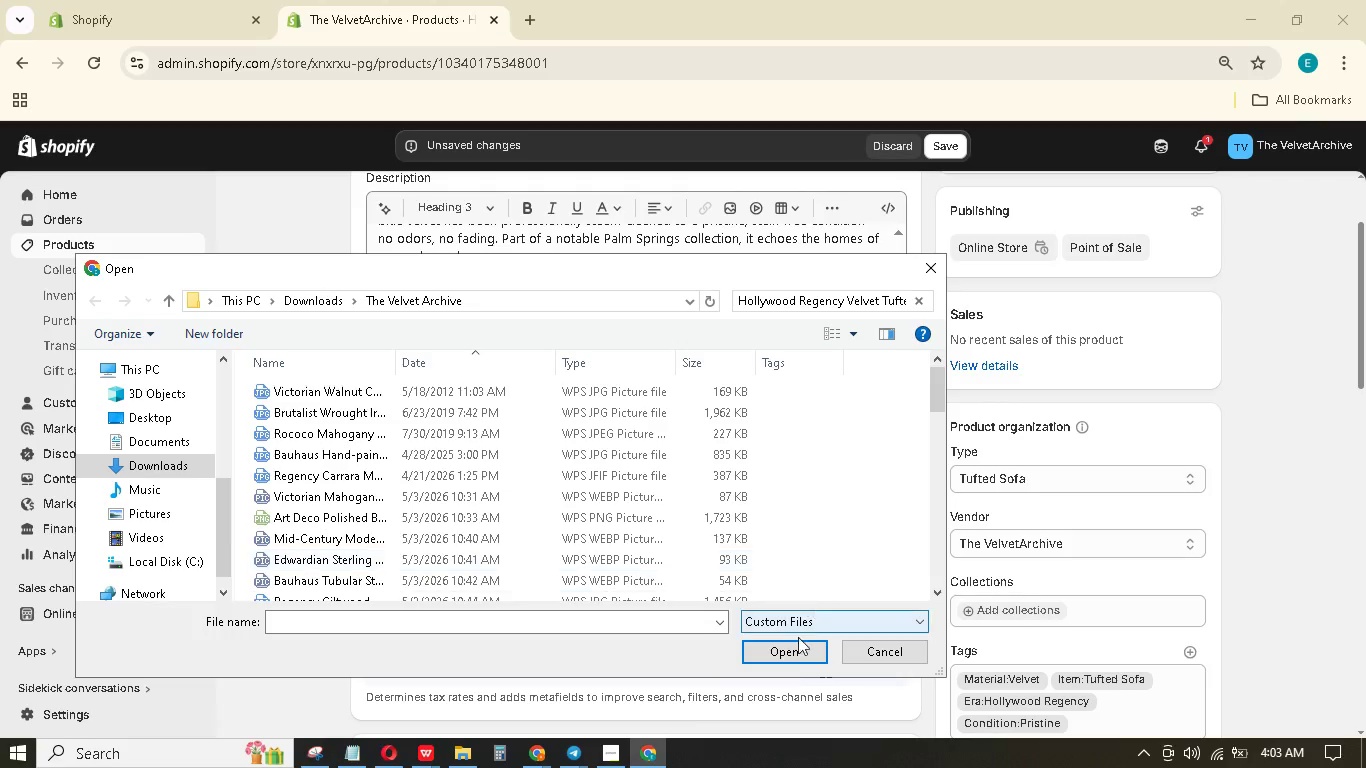 
double_click([786, 661])
 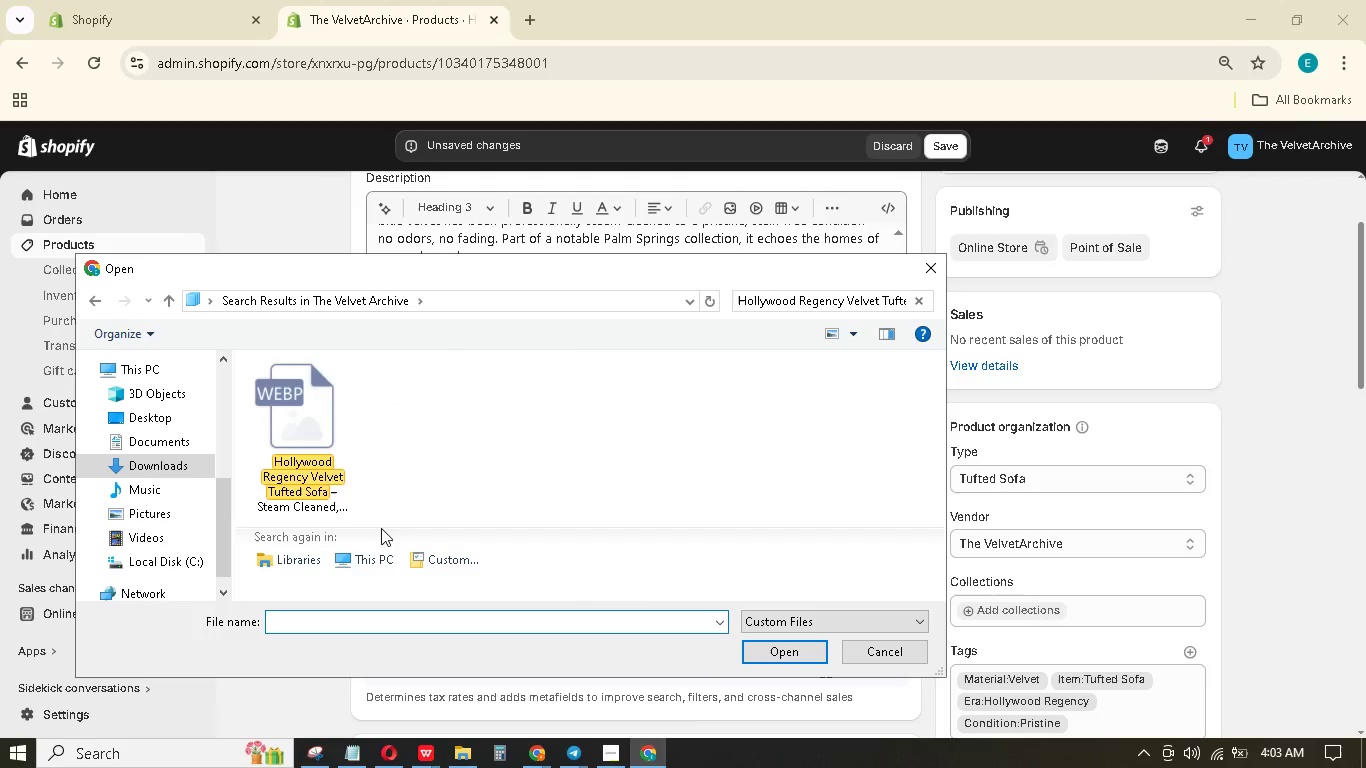 
left_click([288, 477])
 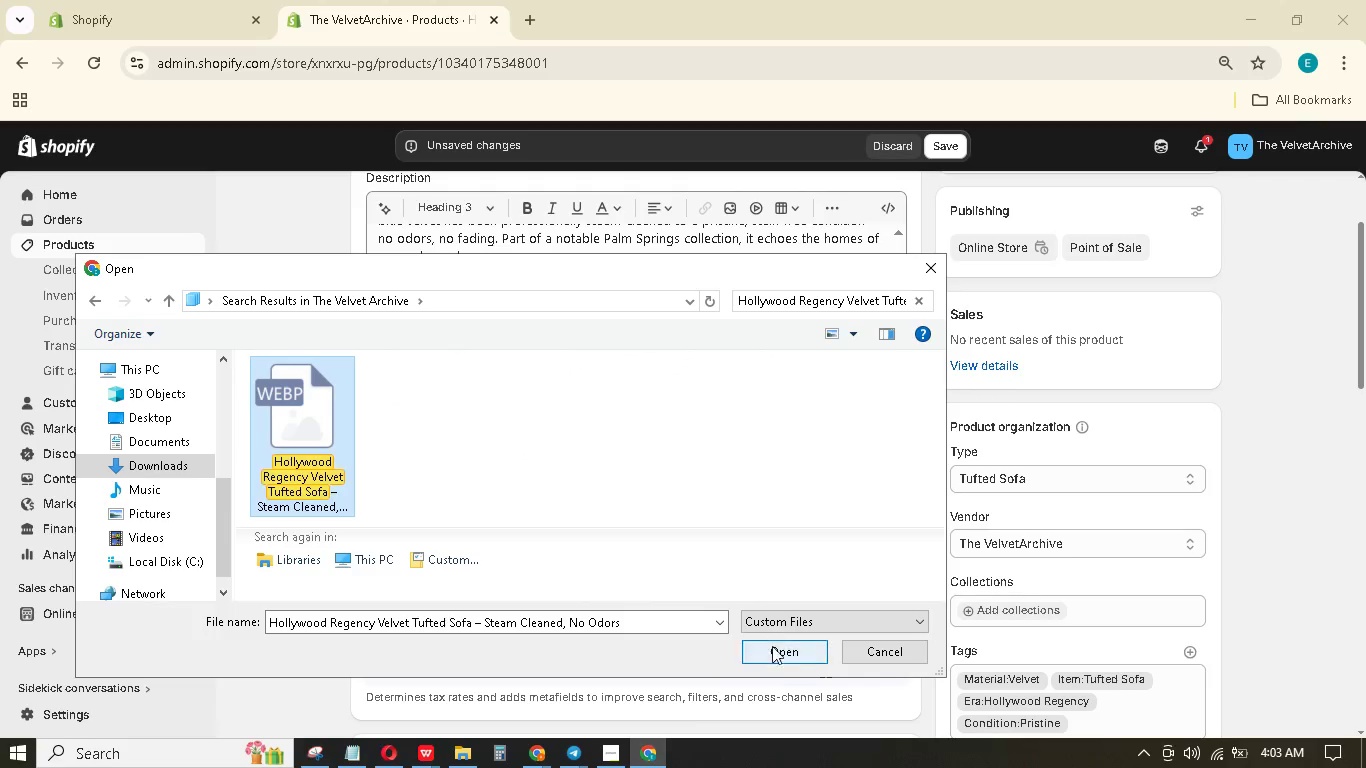 
left_click([774, 656])
 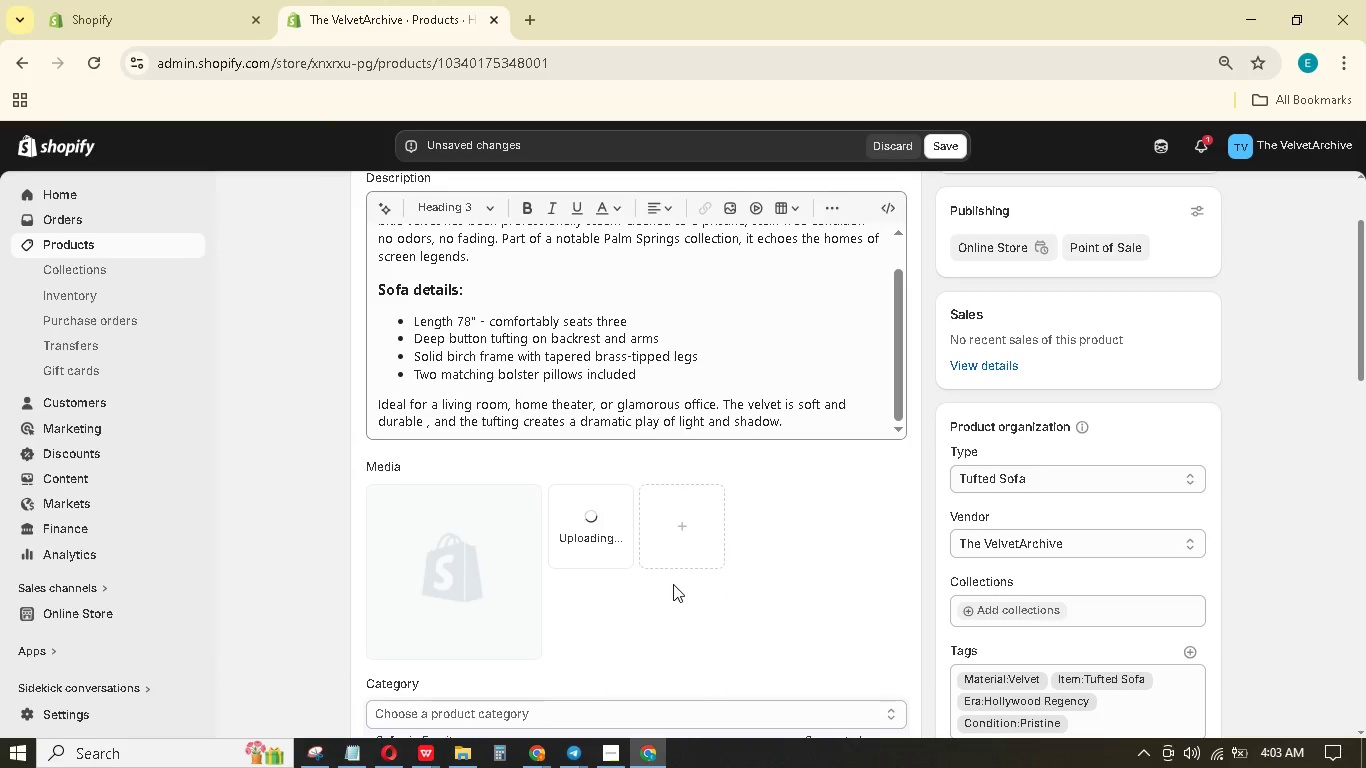 
wait(6.02)
 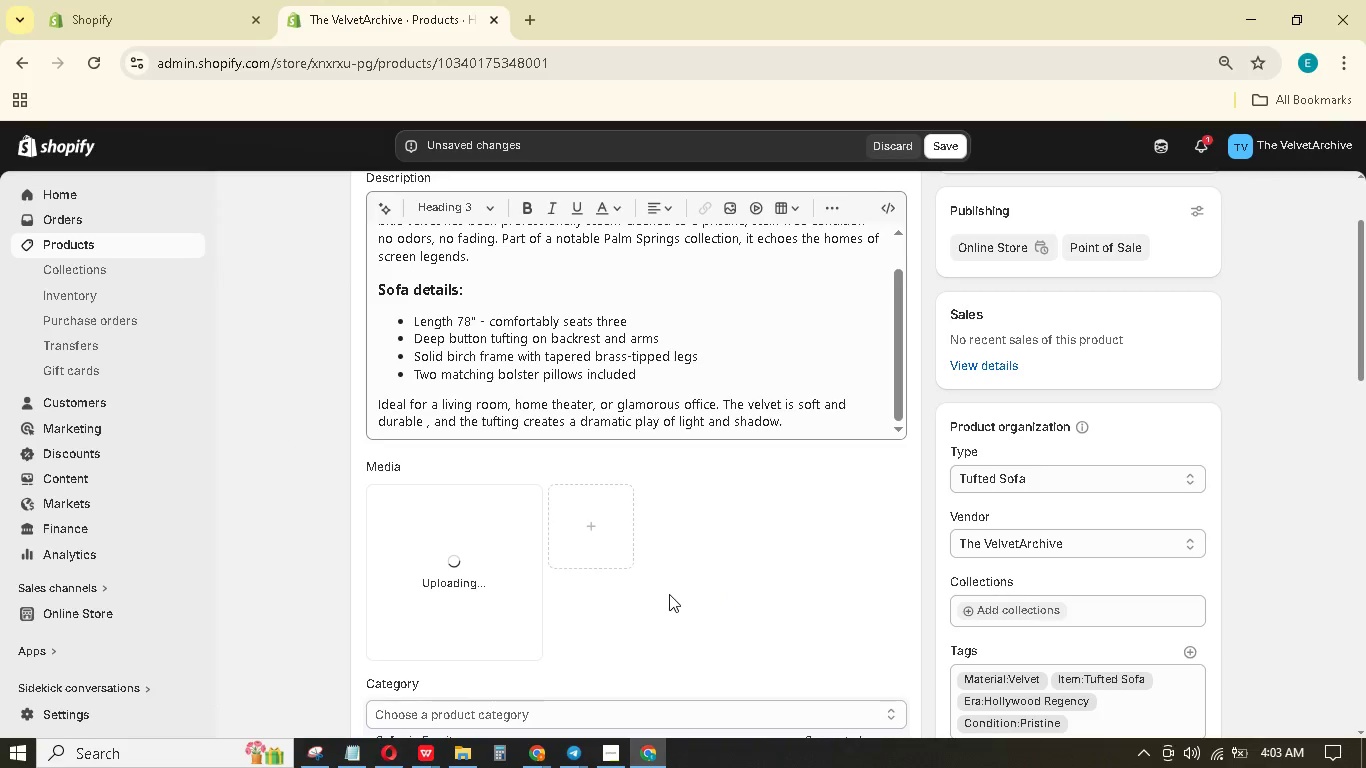 
scroll: coordinate [673, 584], scroll_direction: down, amount: 2.0
 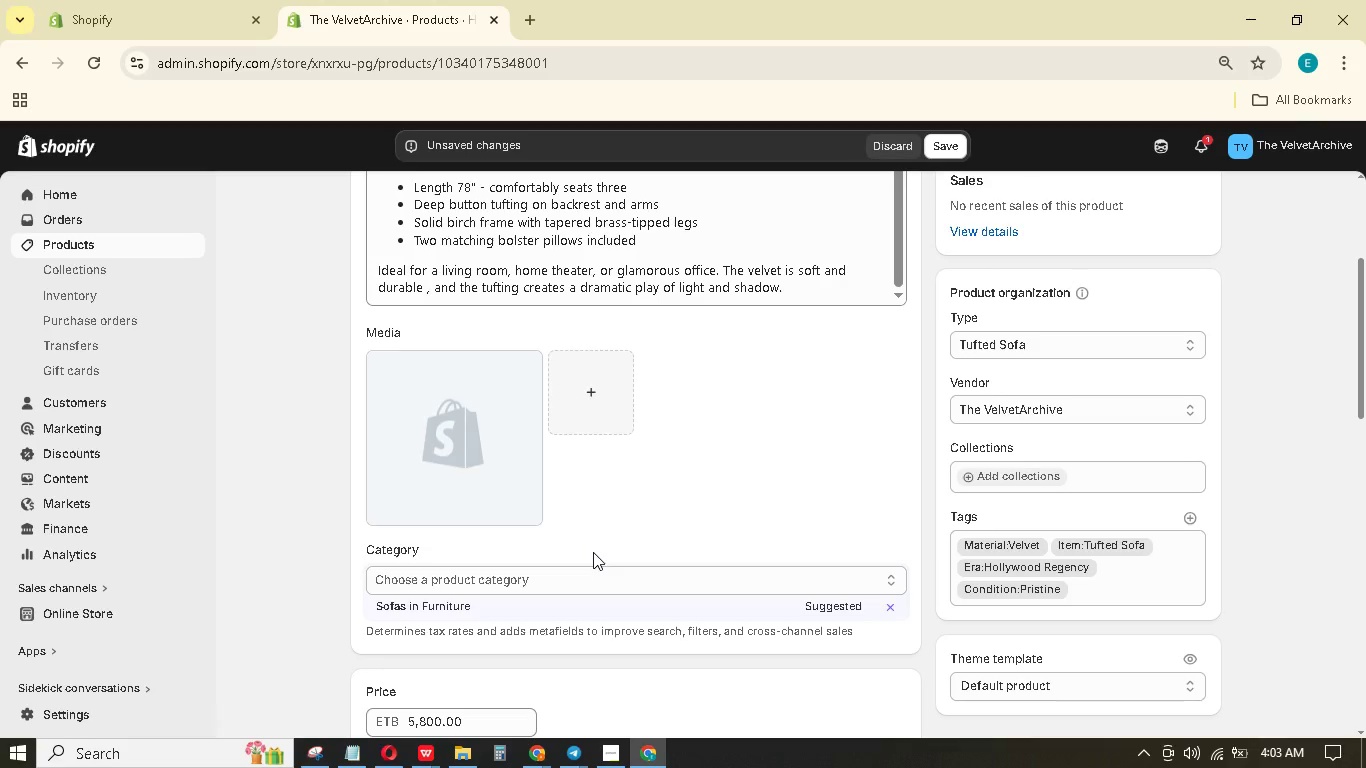 
wait(11.44)
 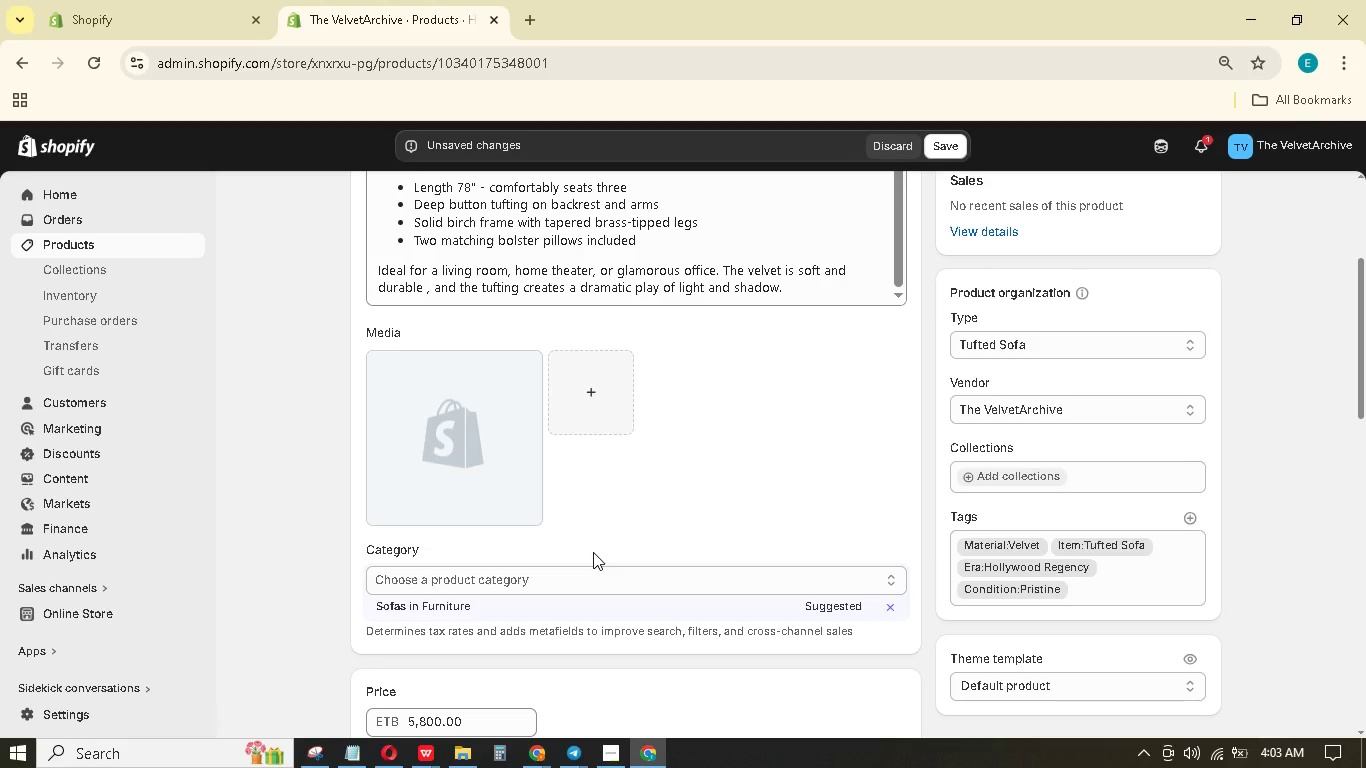 
left_click([505, 485])
 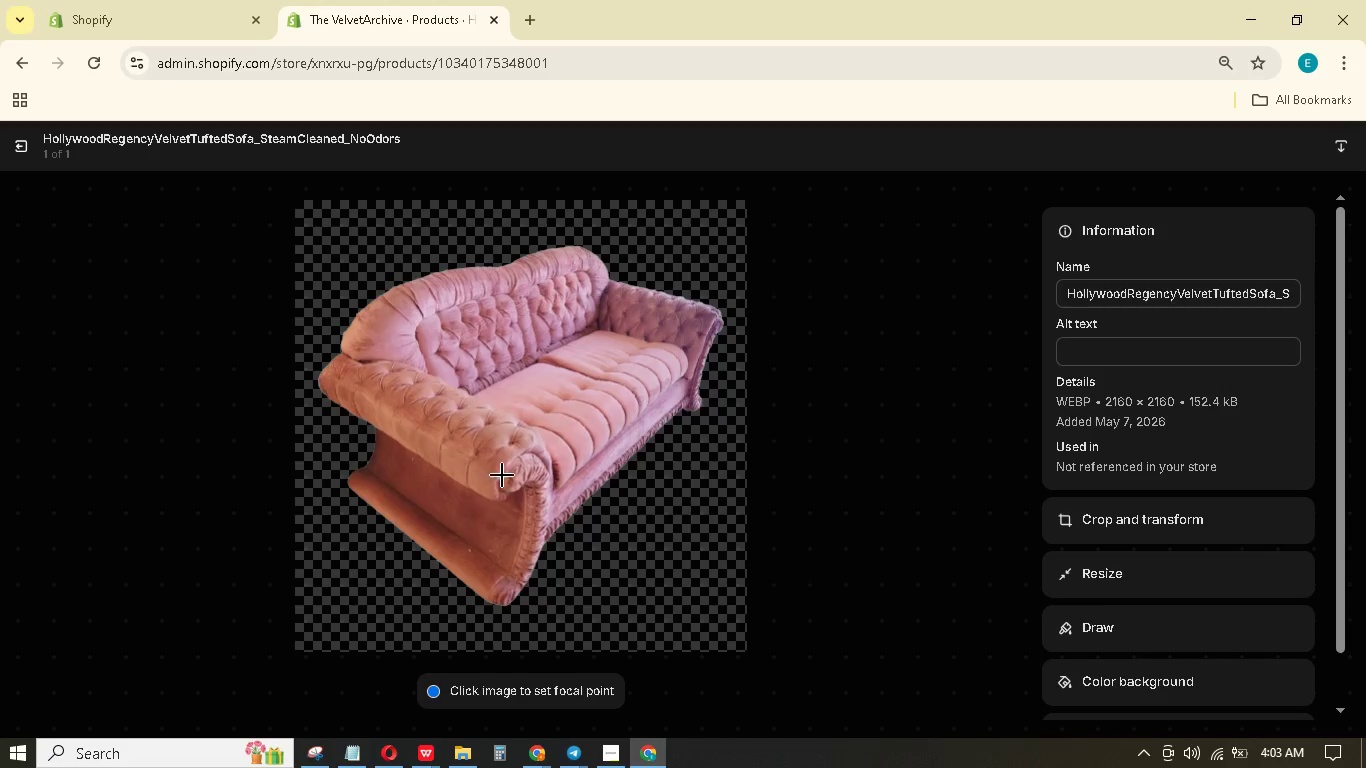 
wait(7.05)
 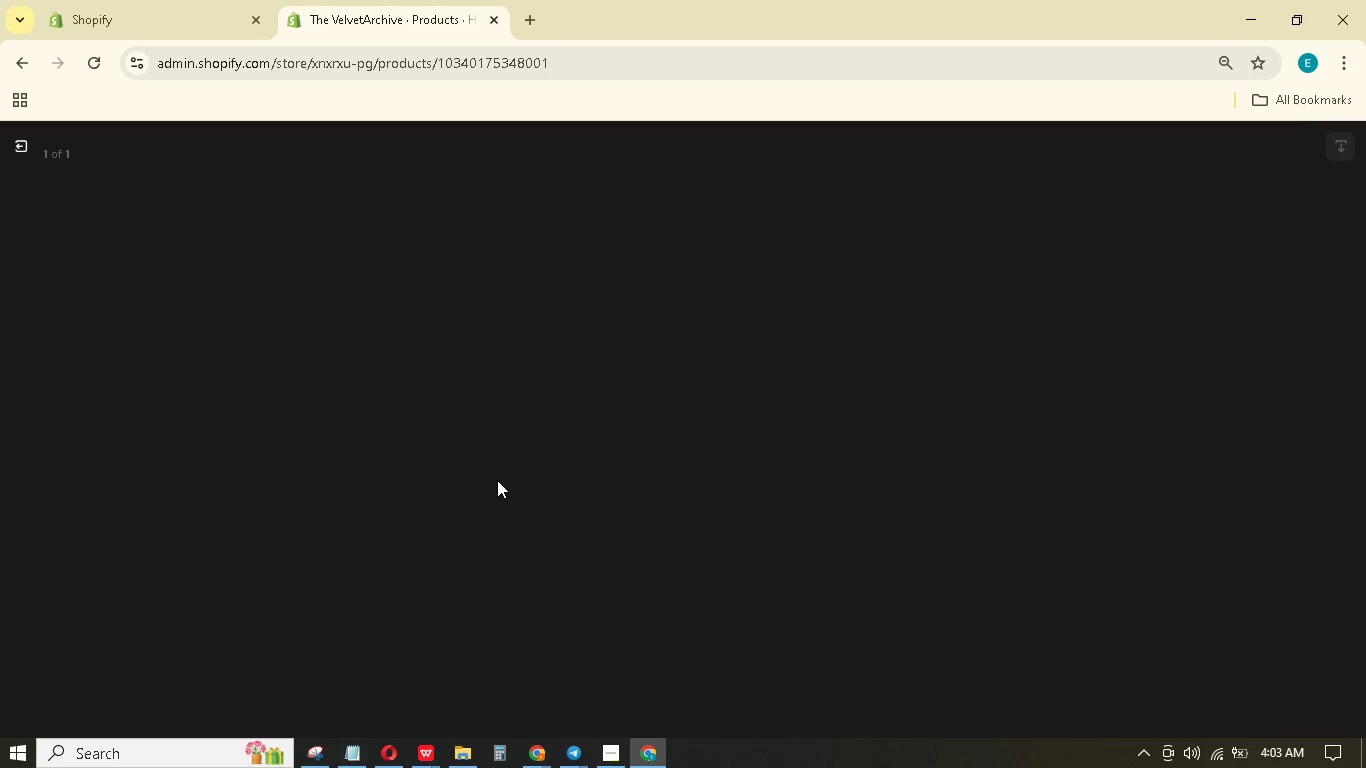 
left_click([1167, 344])
 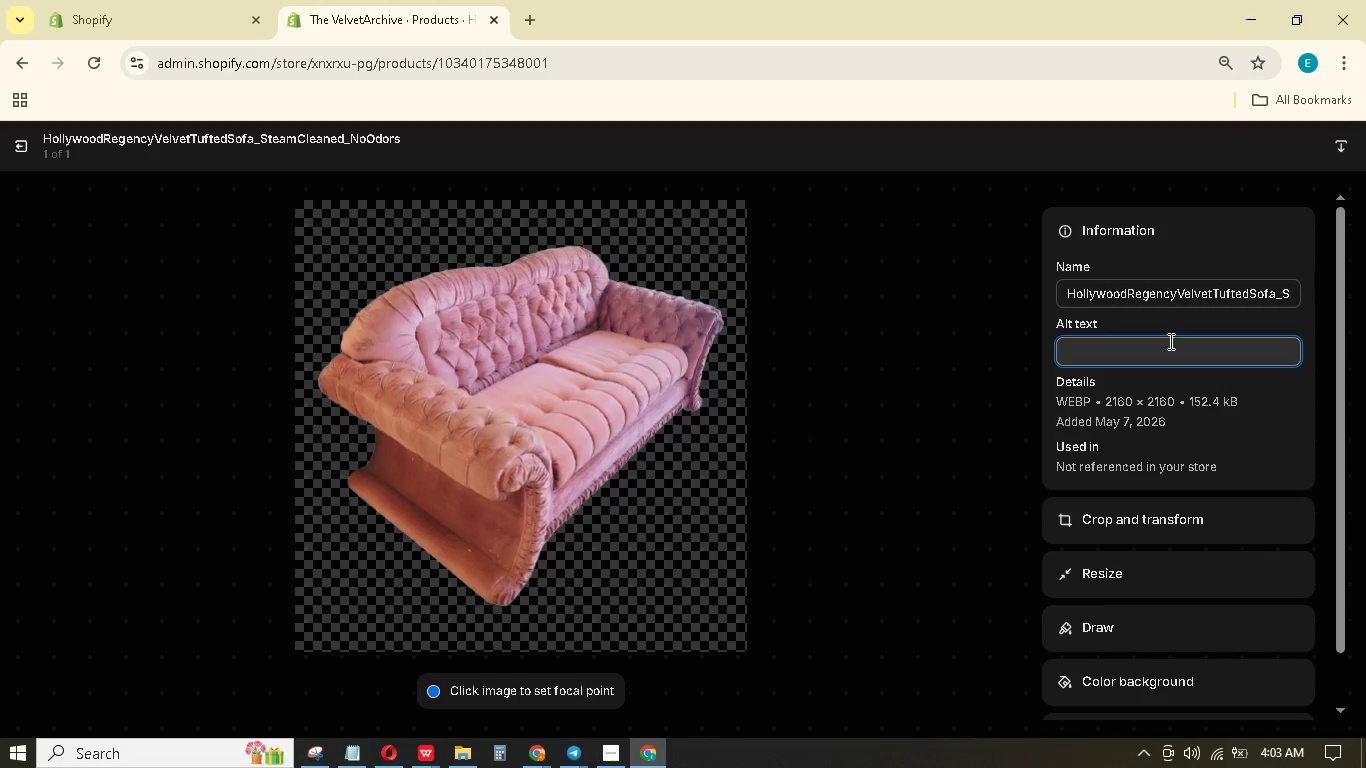 
type(Velvet)
 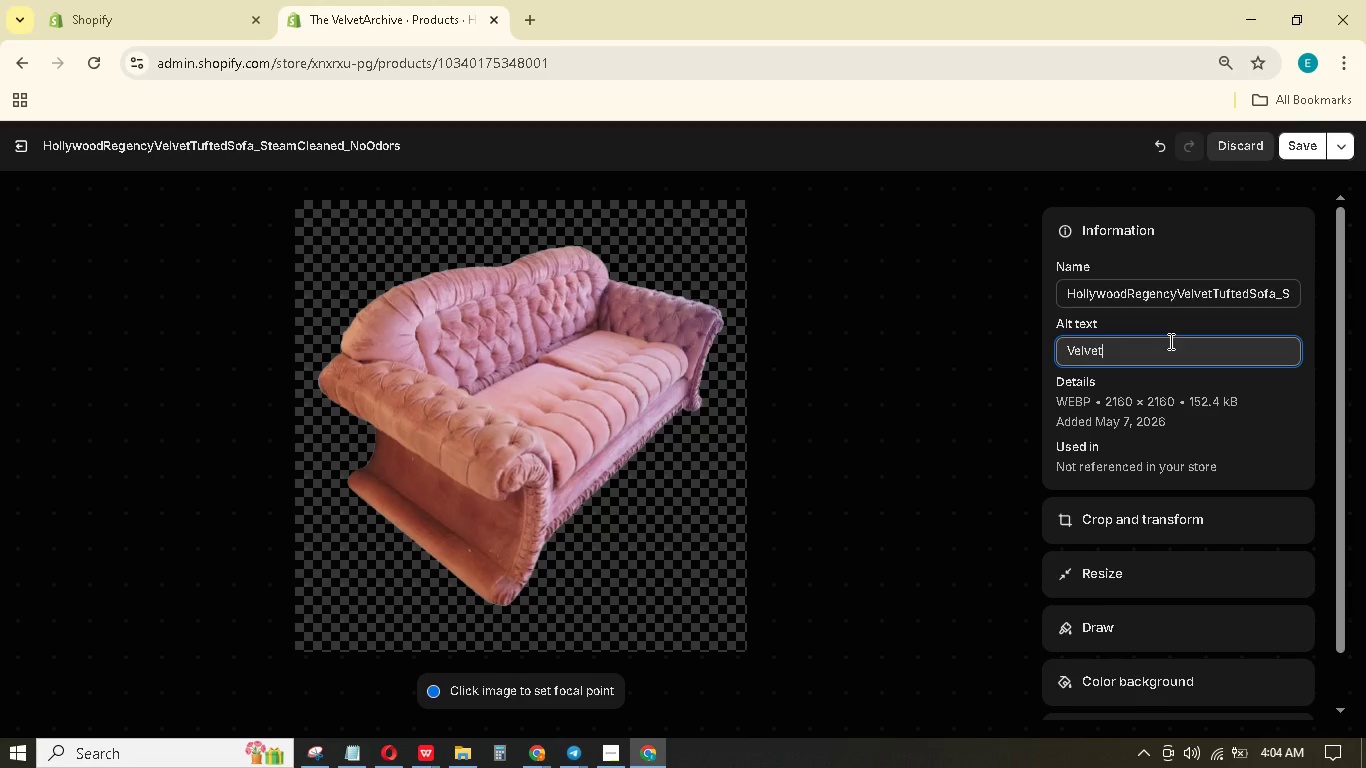 
key(Space)
 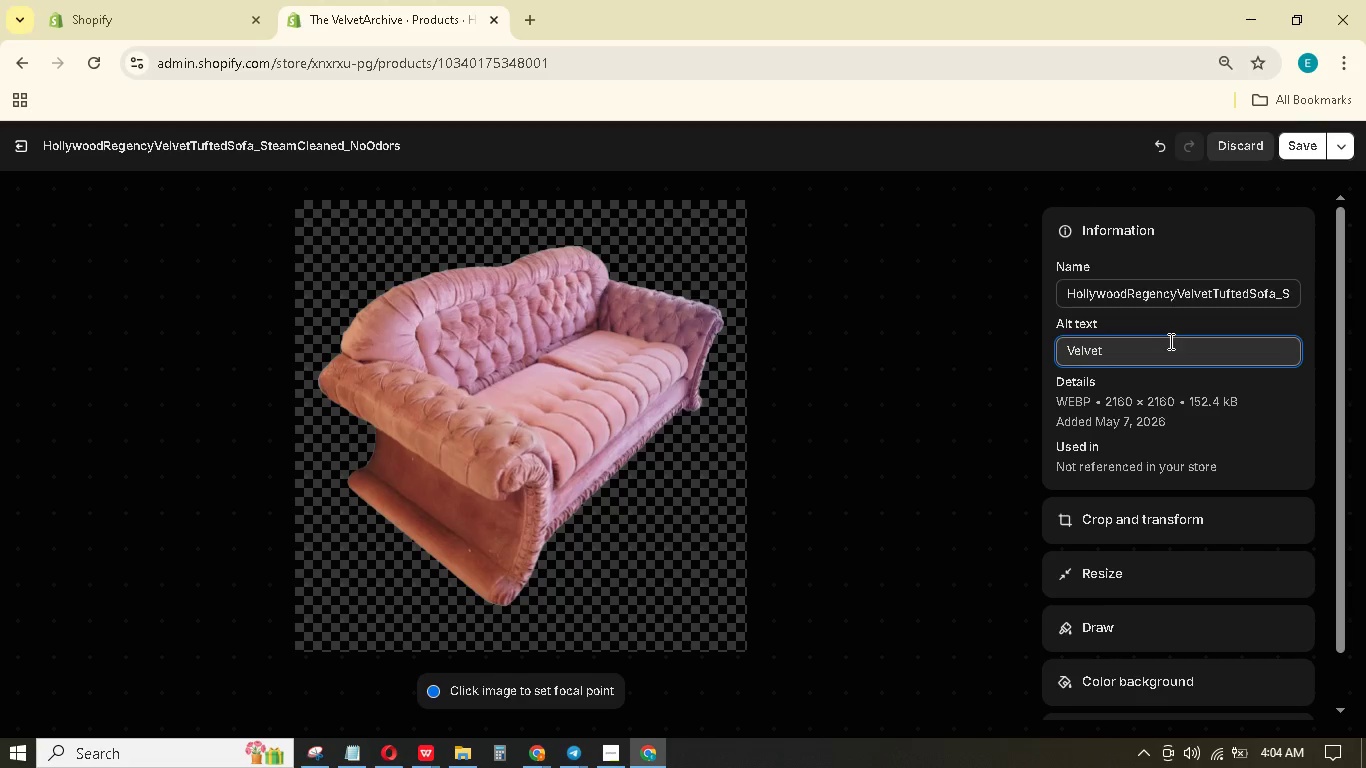 
type(tufted sofa with button and brass legs)
 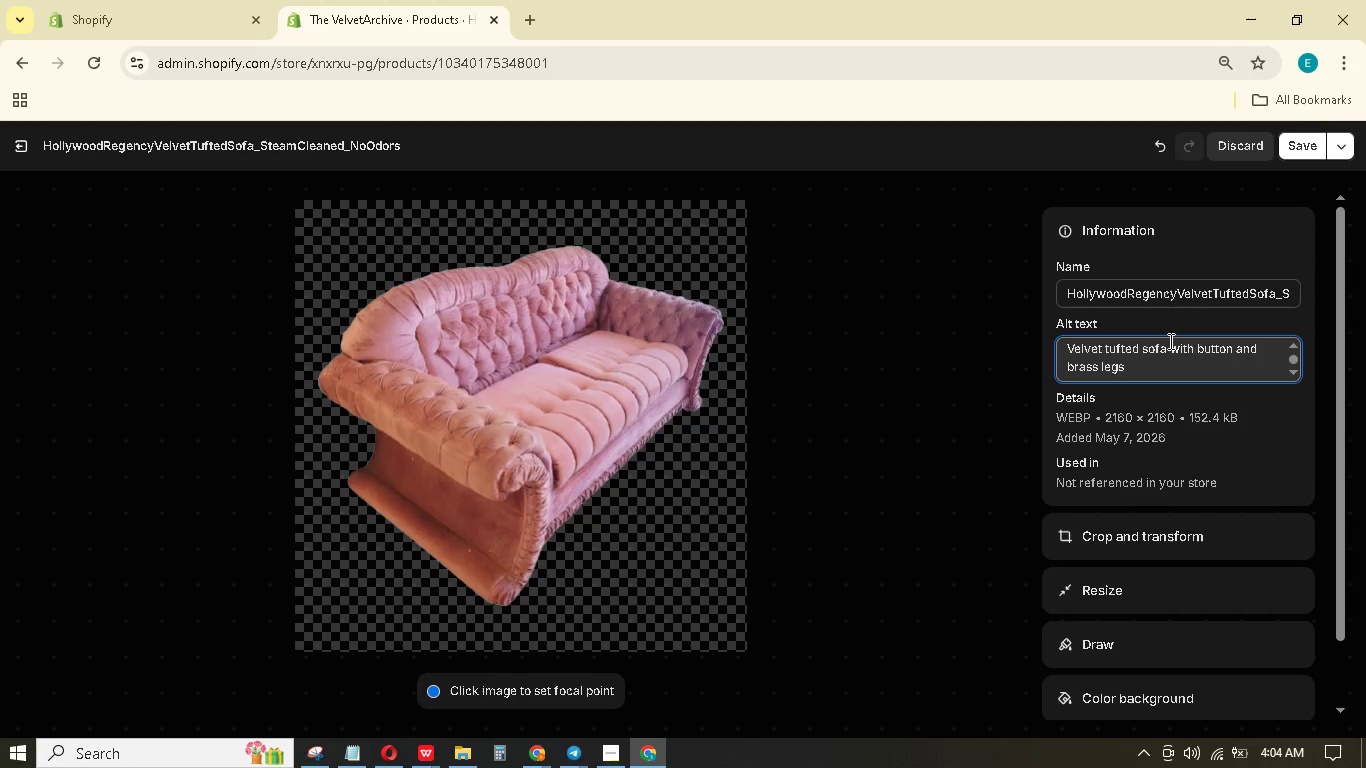 
key(Period)
 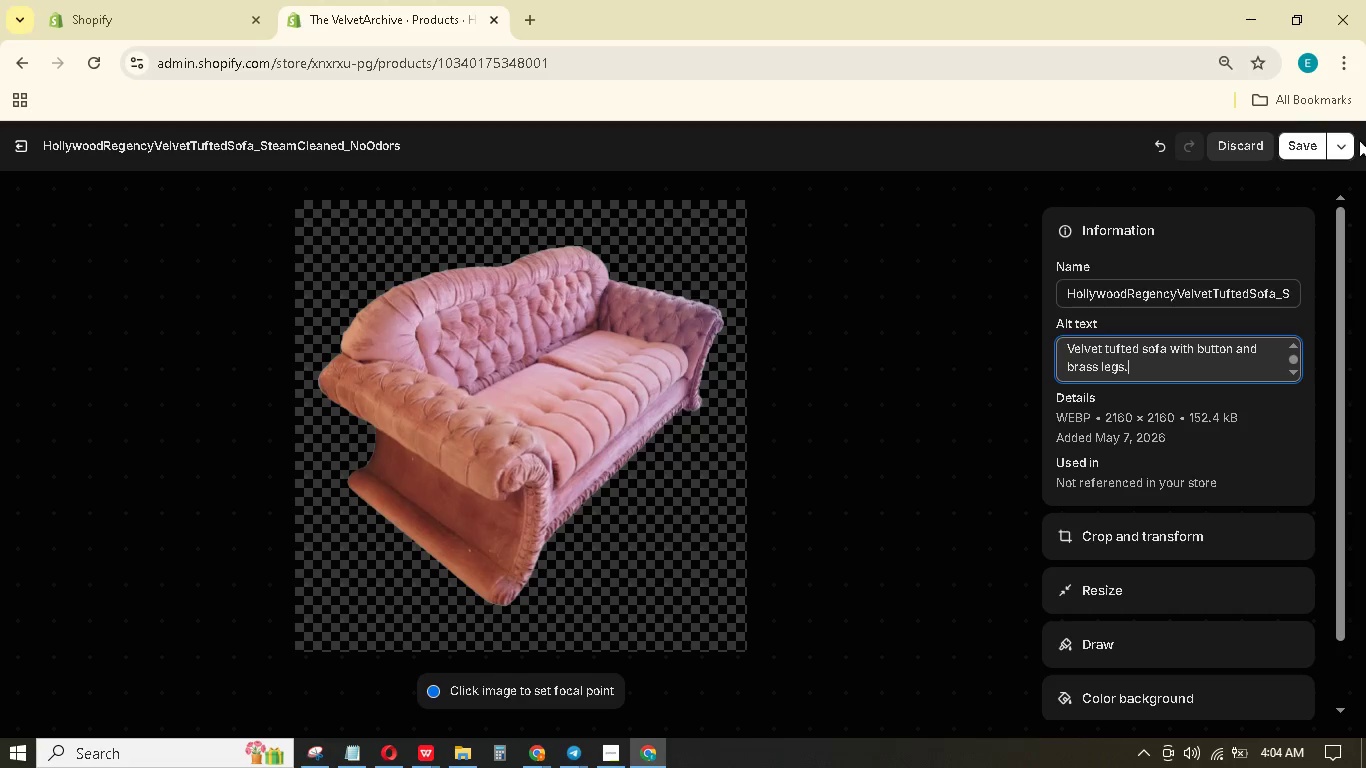 
left_click([1295, 146])
 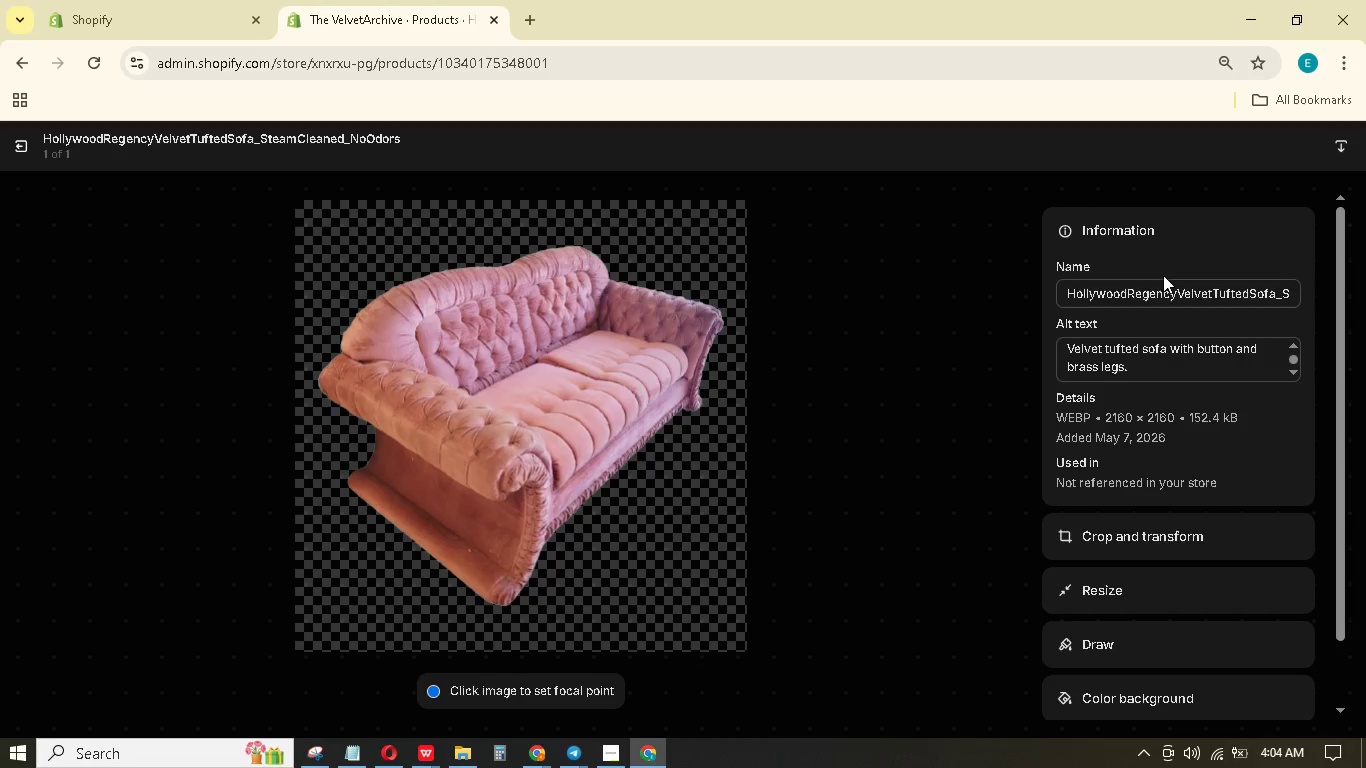 
wait(6.06)
 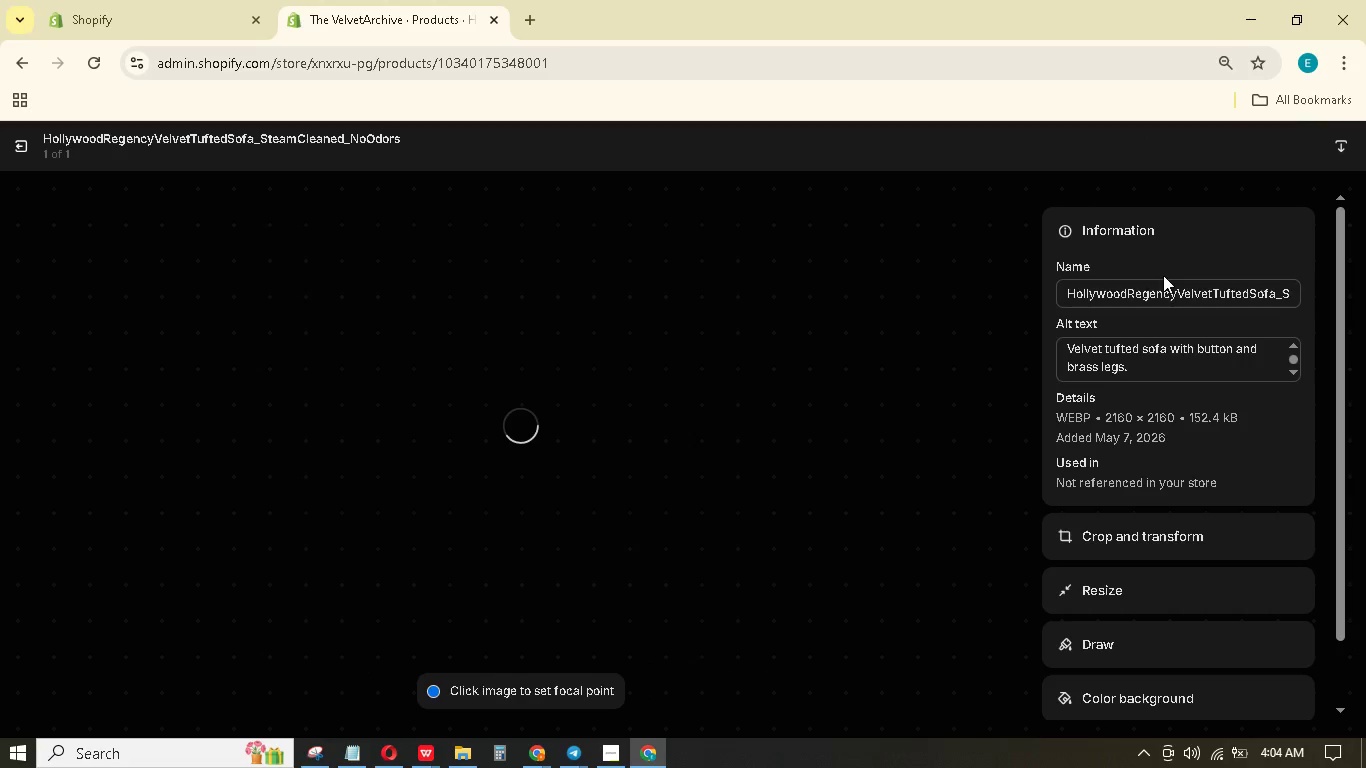 
left_click([17, 143])
 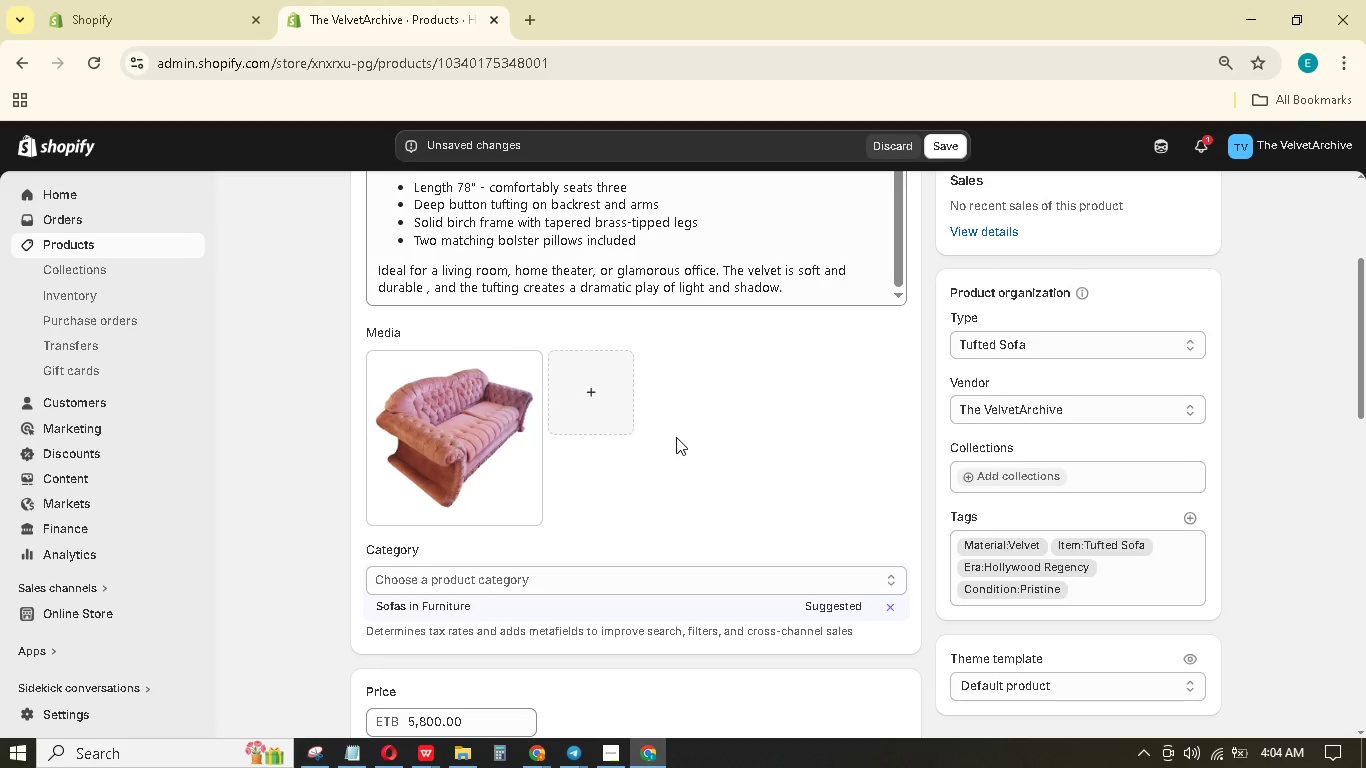 
scroll: coordinate [679, 433], scroll_direction: down, amount: 3.0
 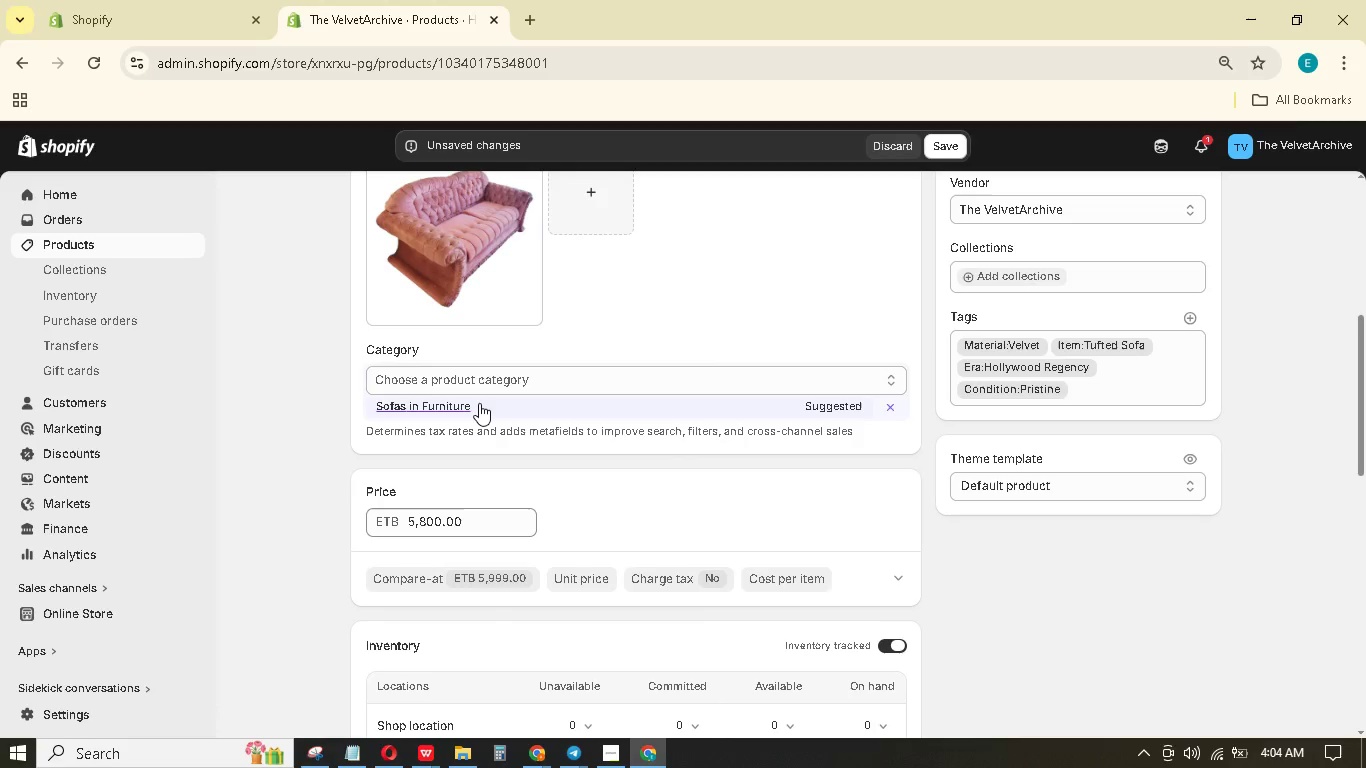 
left_click([480, 403])
 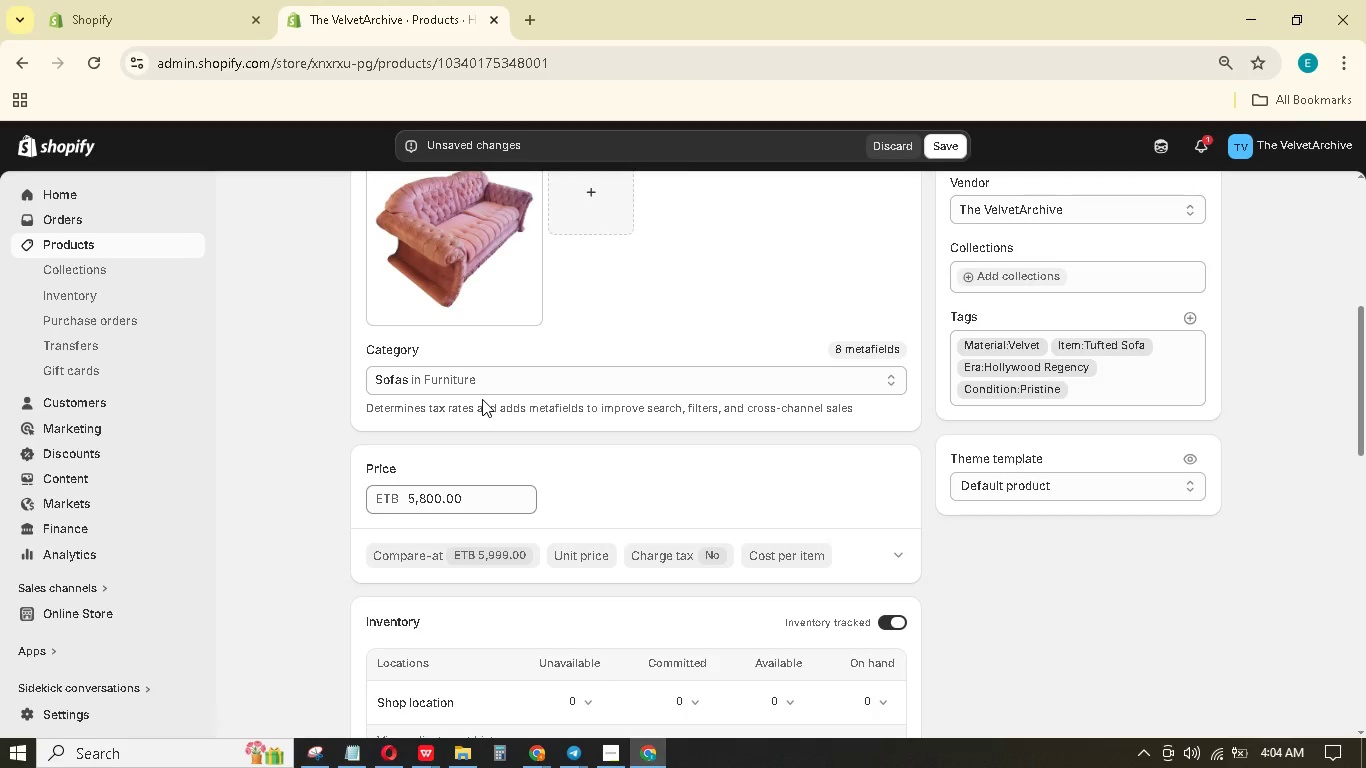 
scroll: coordinate [482, 398], scroll_direction: down, amount: 4.0
 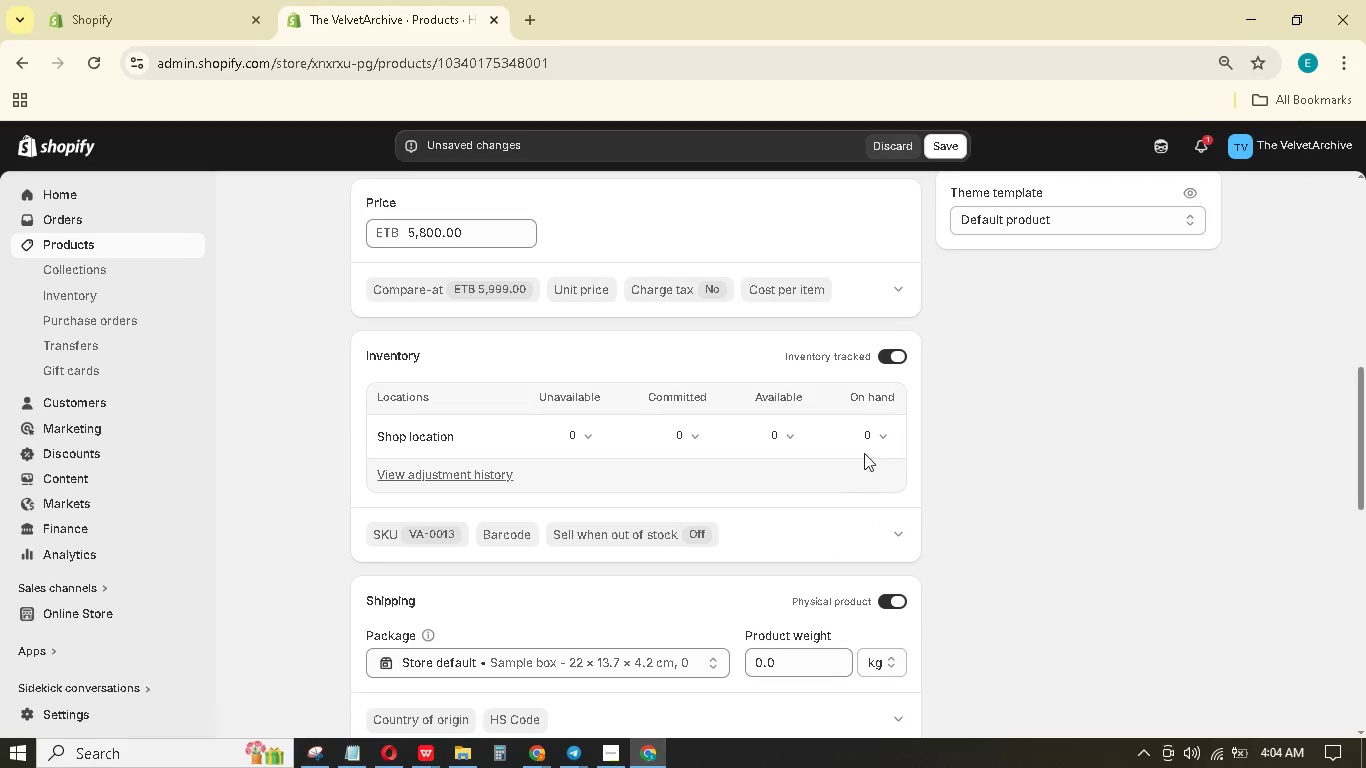 
left_click([865, 436])
 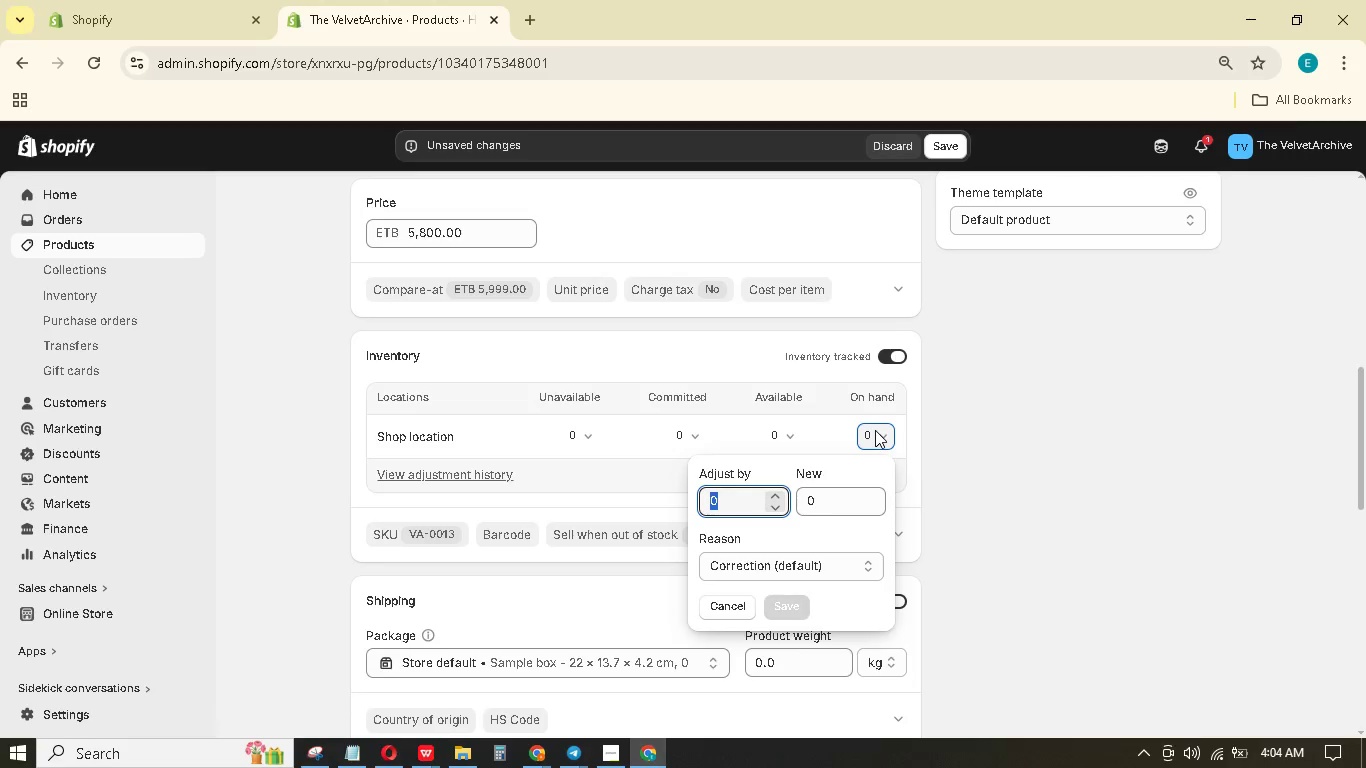 
key(Numpad1)
 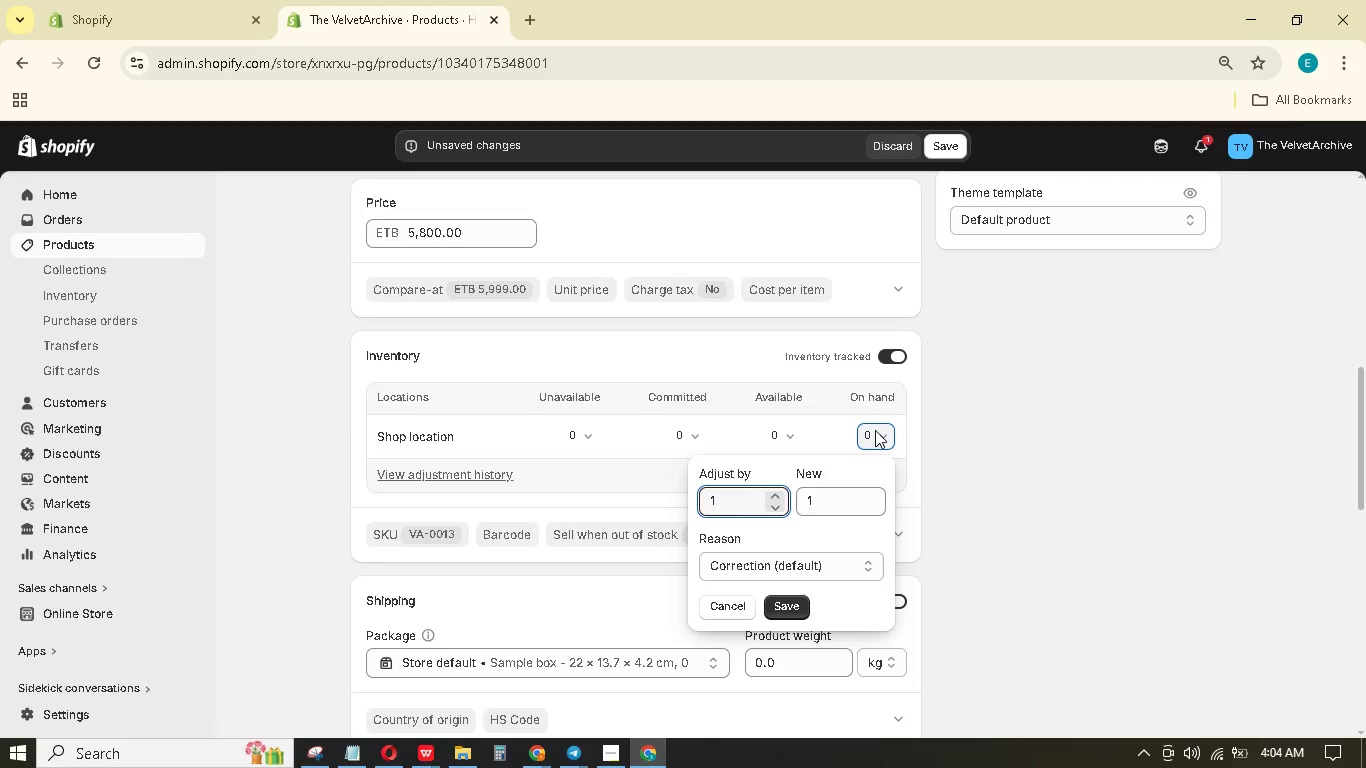 
key(NumpadEnter)
 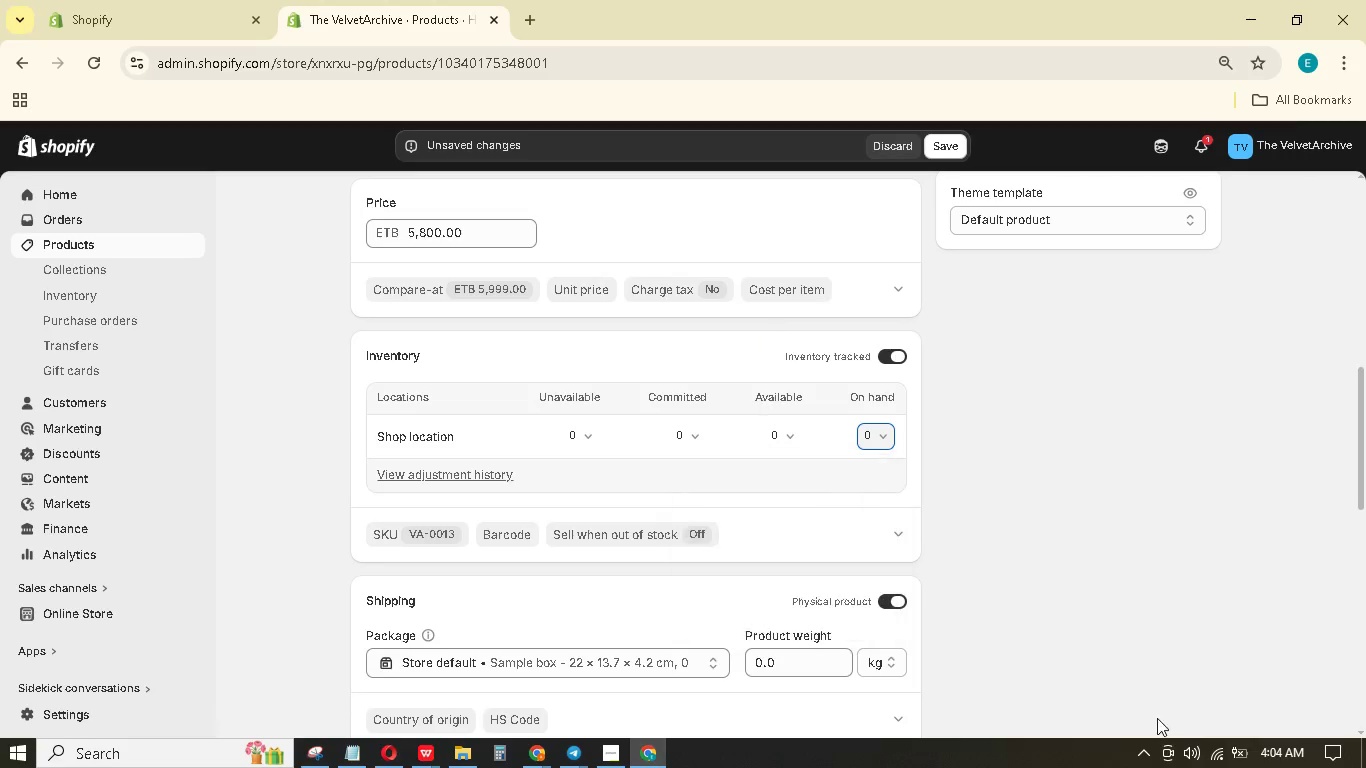 
left_click([1223, 516])
 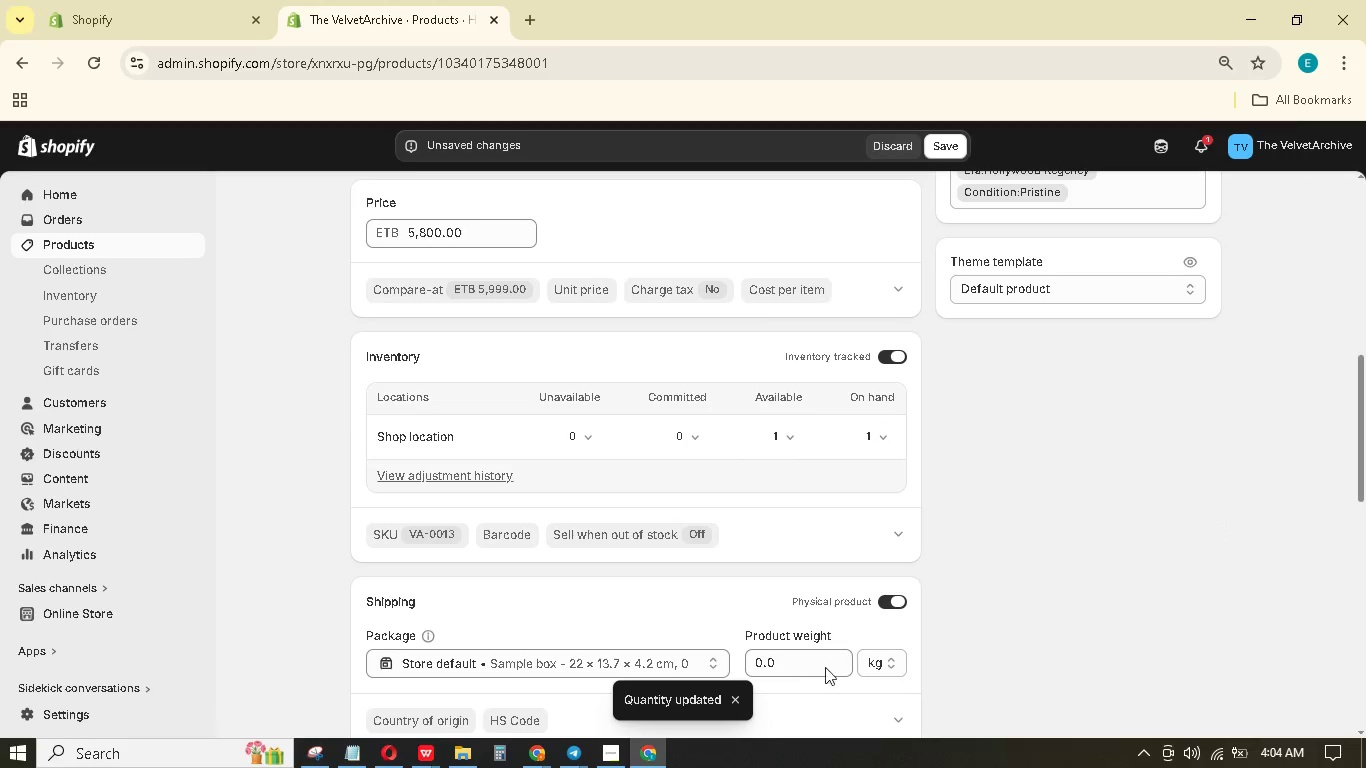 
left_click_drag(start_coordinate=[808, 662], to_coordinate=[738, 644])
 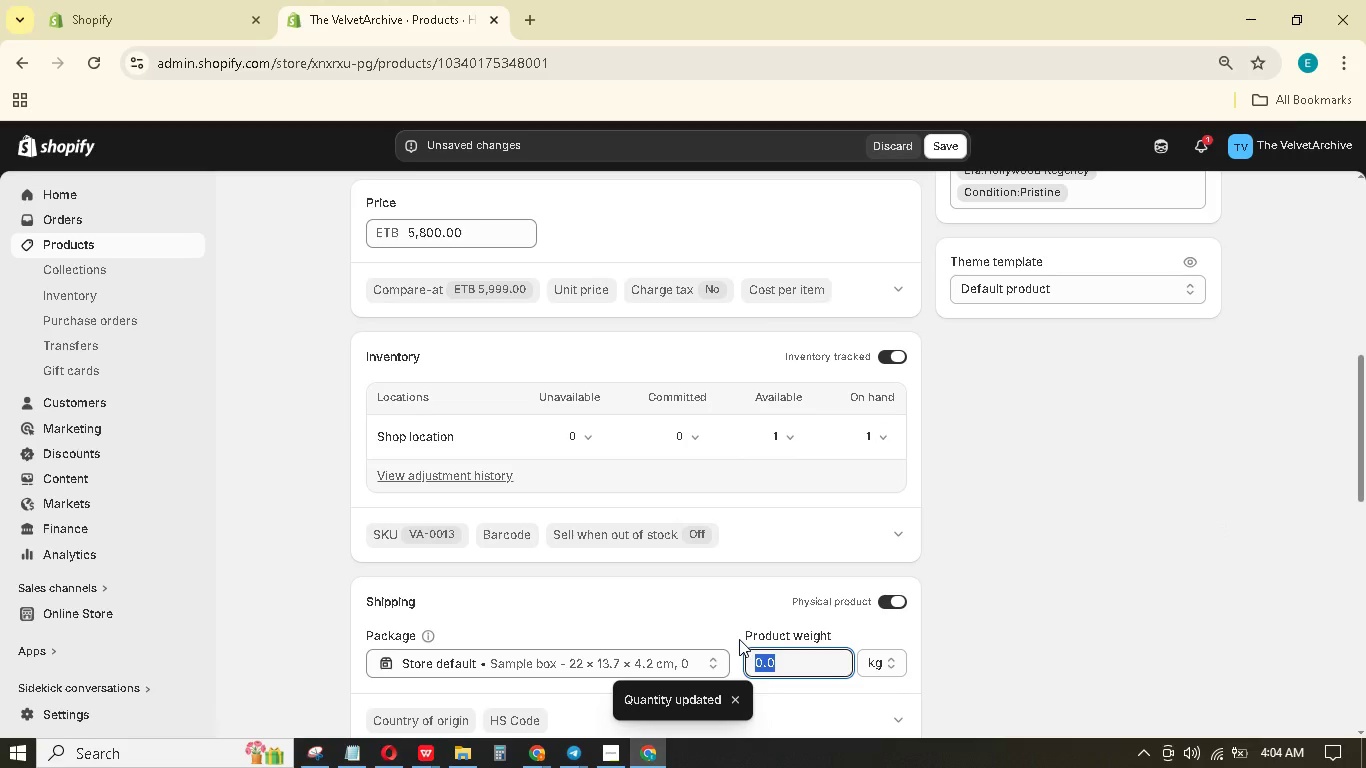 
key(Numpad3)
 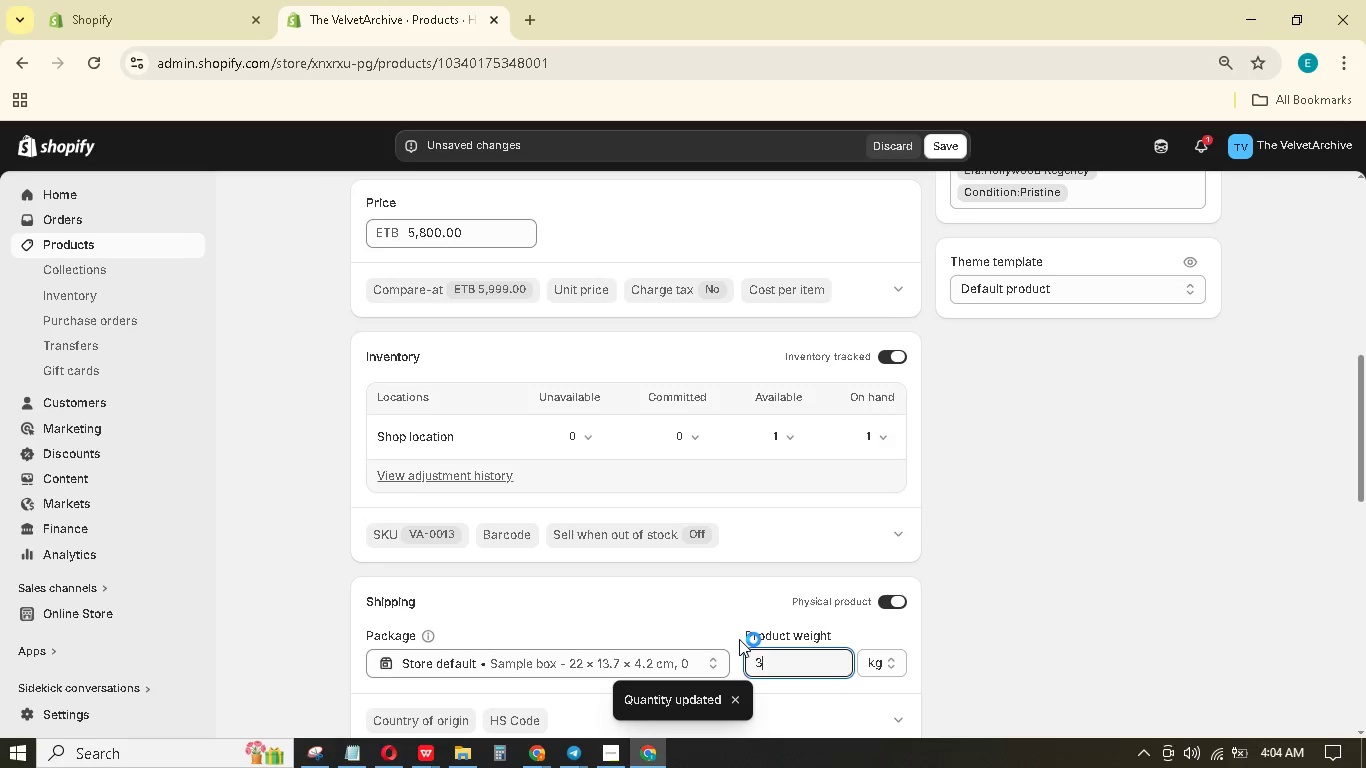 
key(Numpad0)
 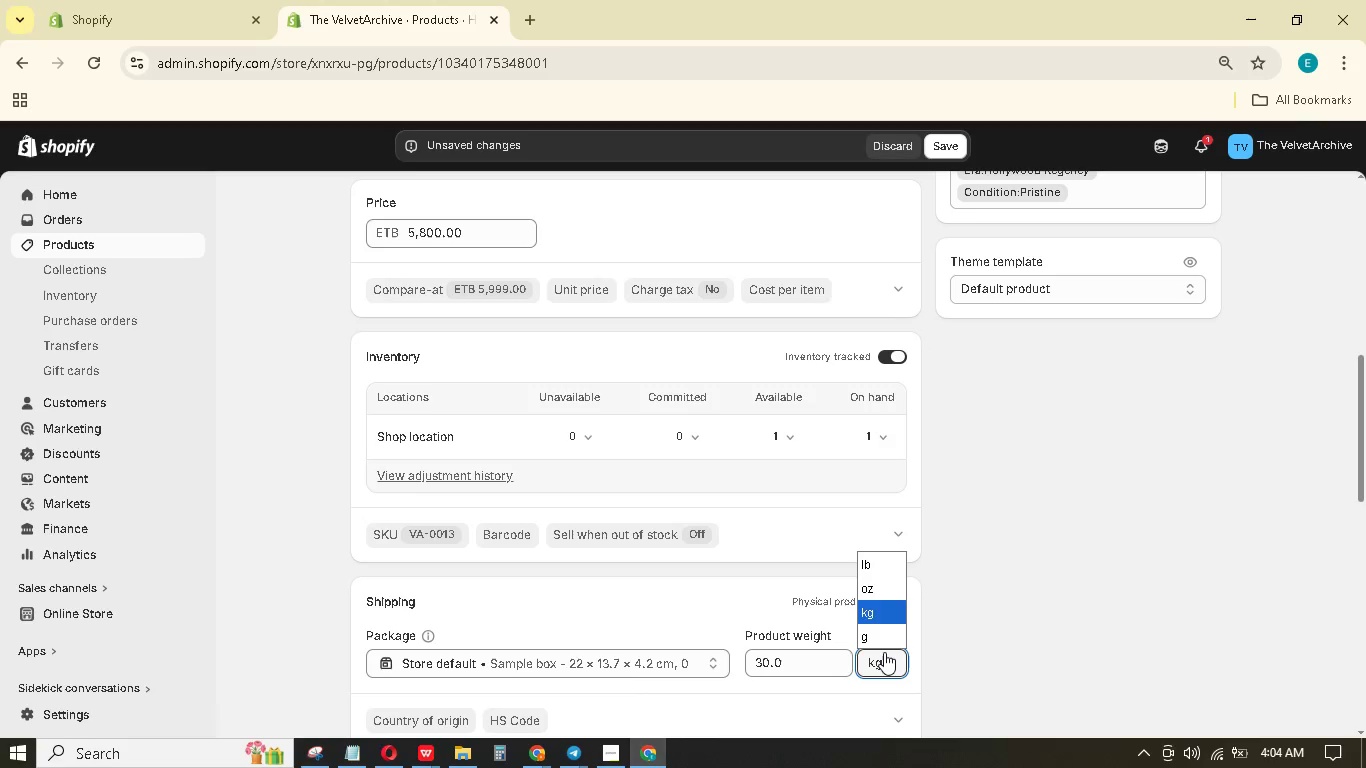 
left_click([874, 572])
 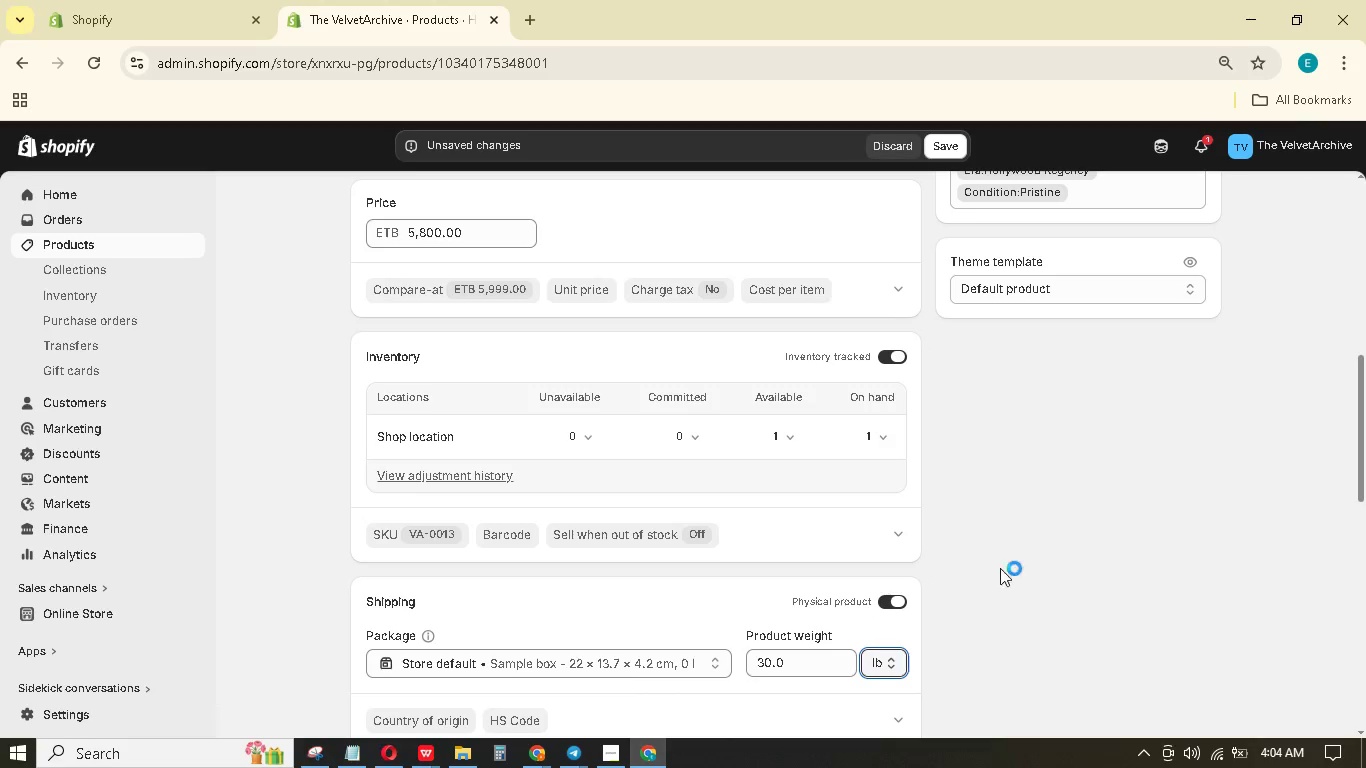 
scroll: coordinate [811, 529], scroll_direction: down, amount: 11.0
 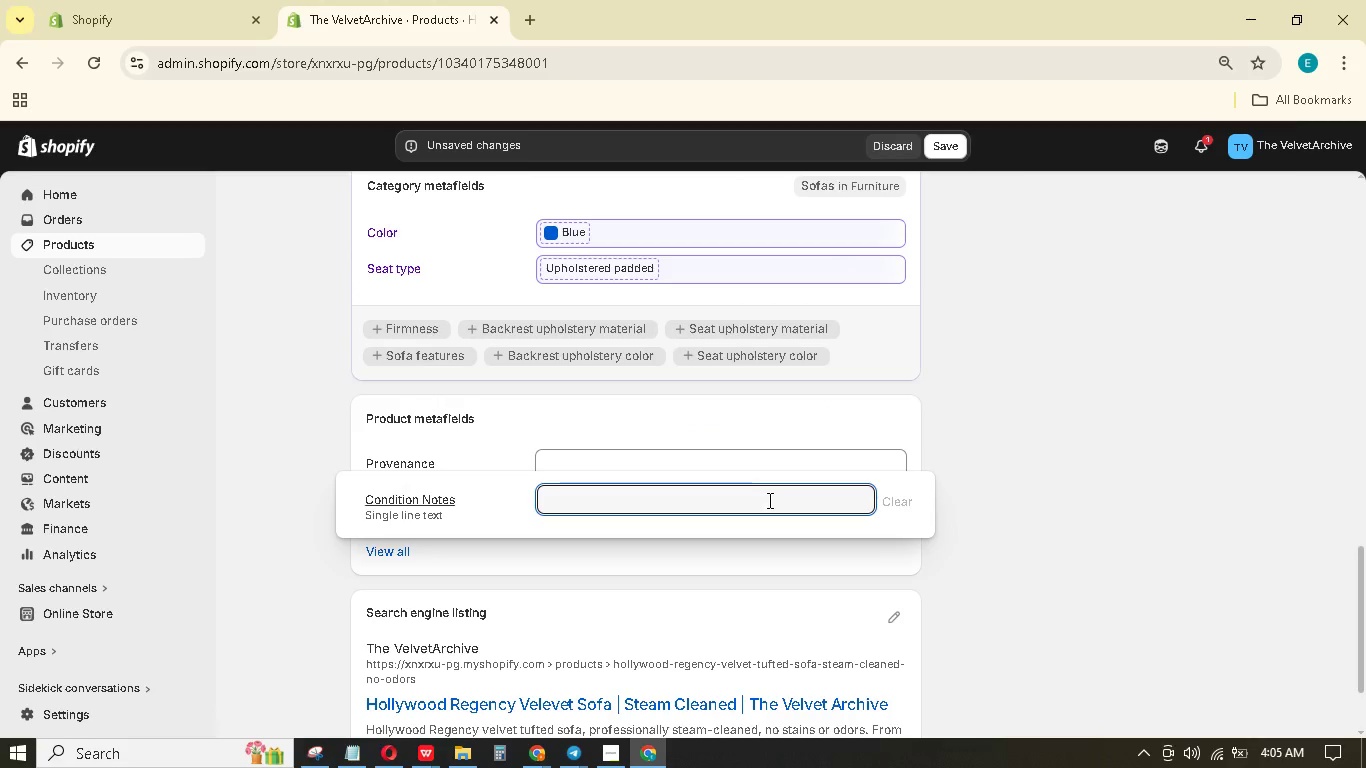 
type(Velvt hs been professionally steam-cleaned; no odors or stains.)
 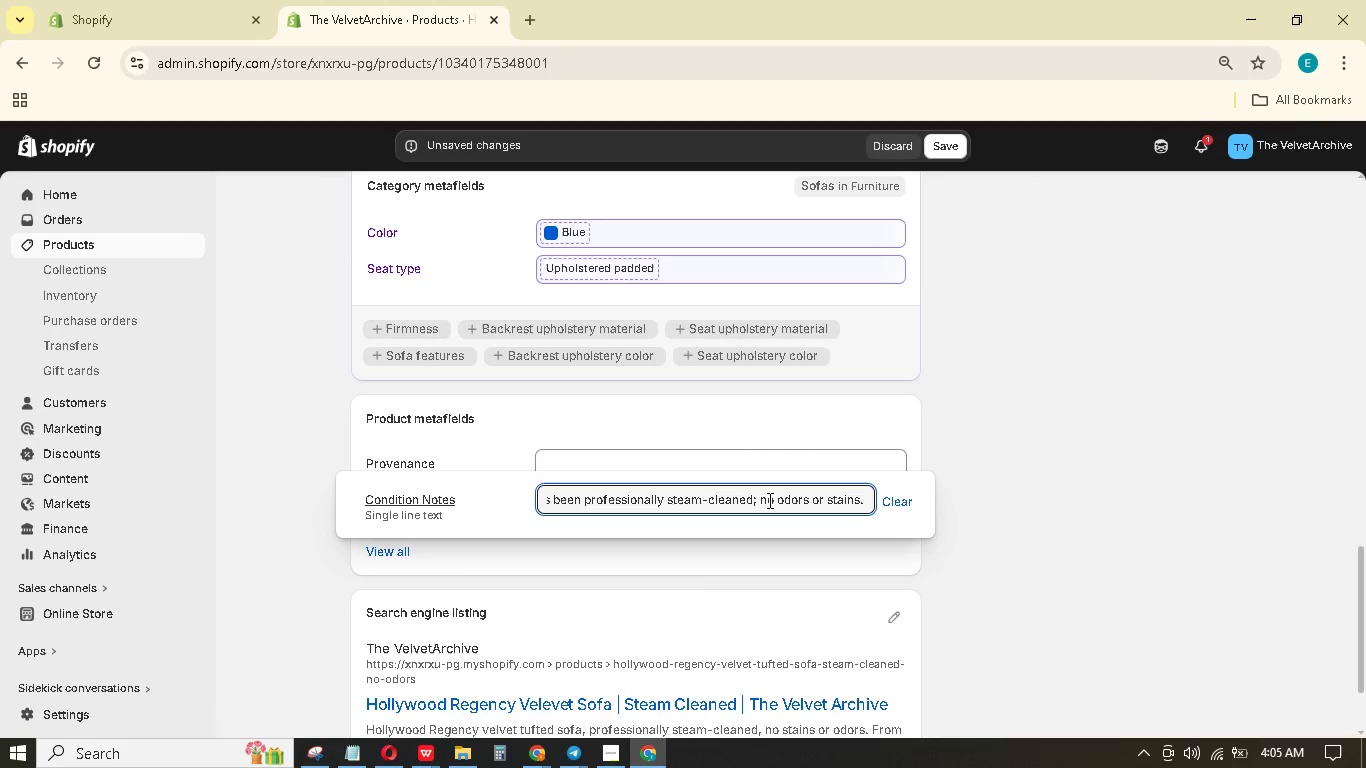 
left_click([755, 460])
 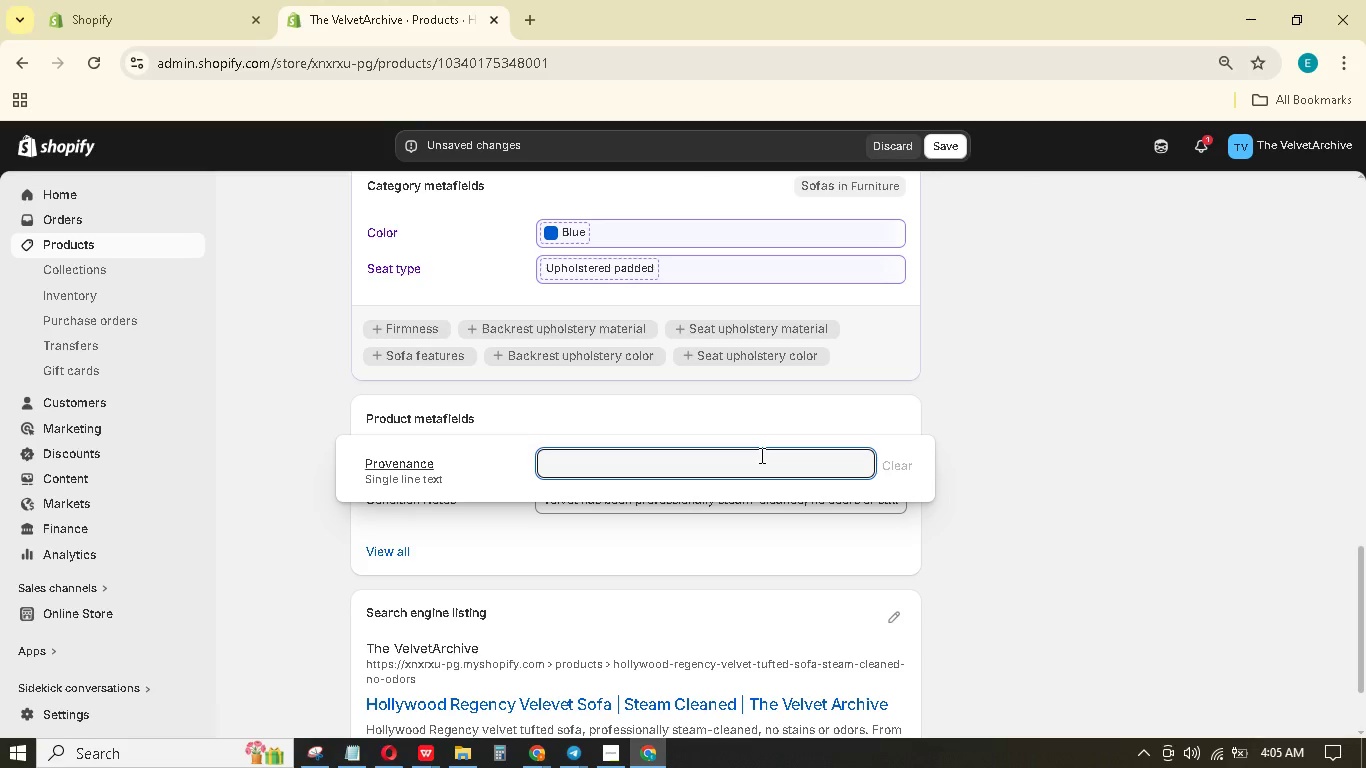 
type(Part of a curated mid-century collection in Palm S)
 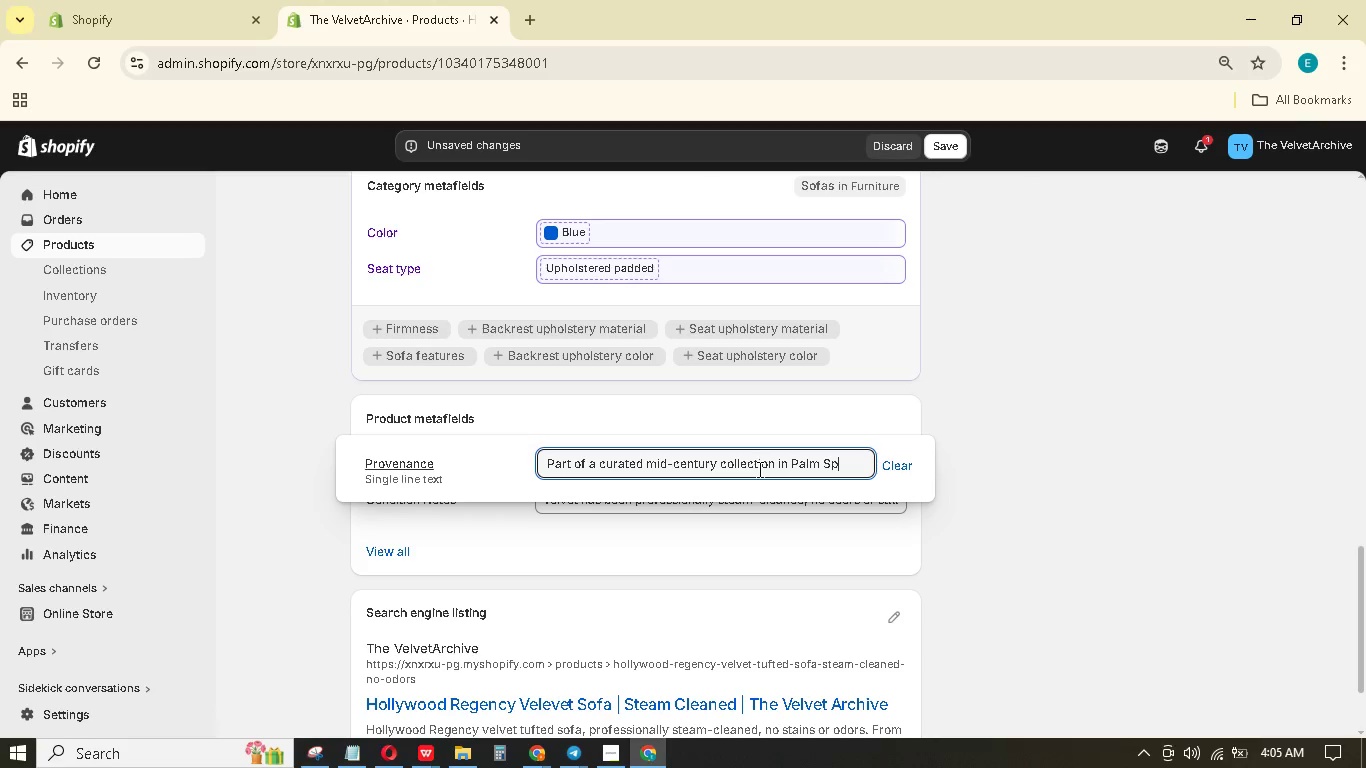 
 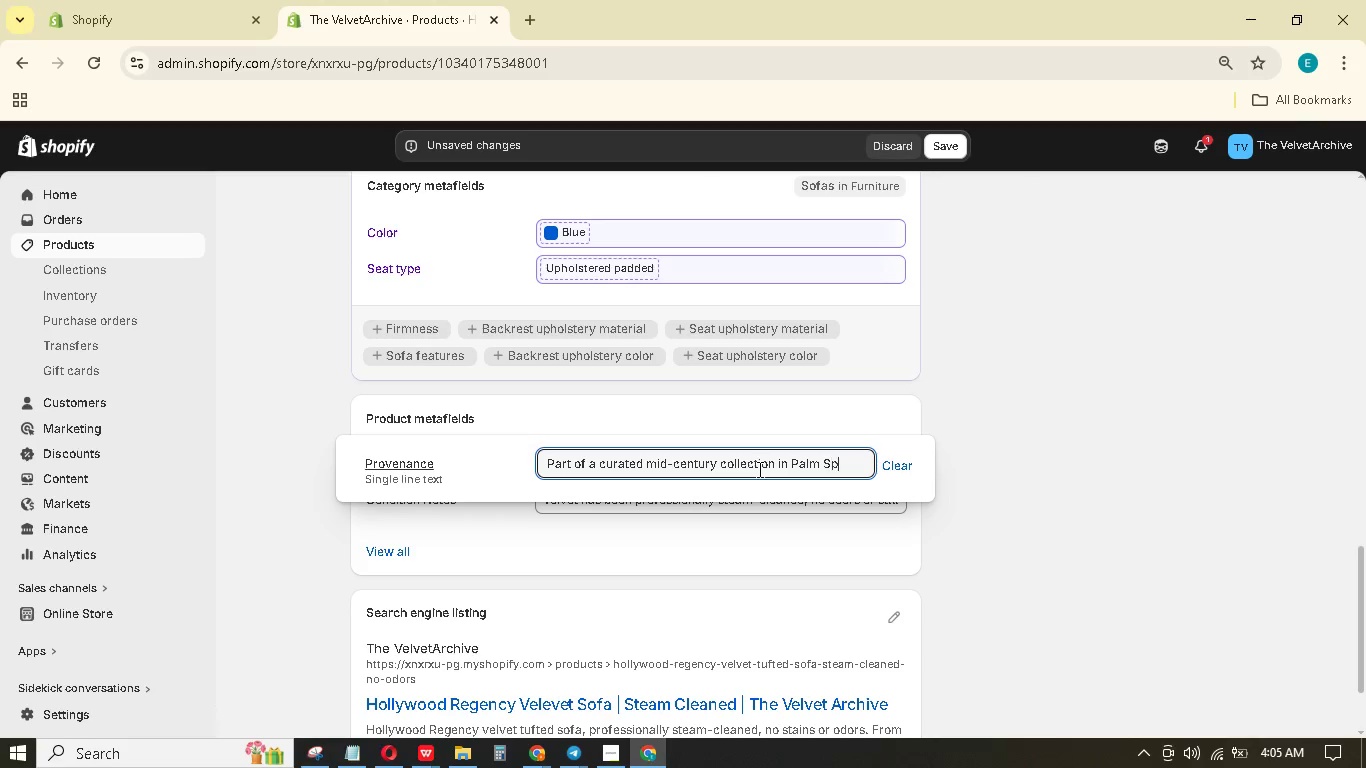 
type(prins.)
 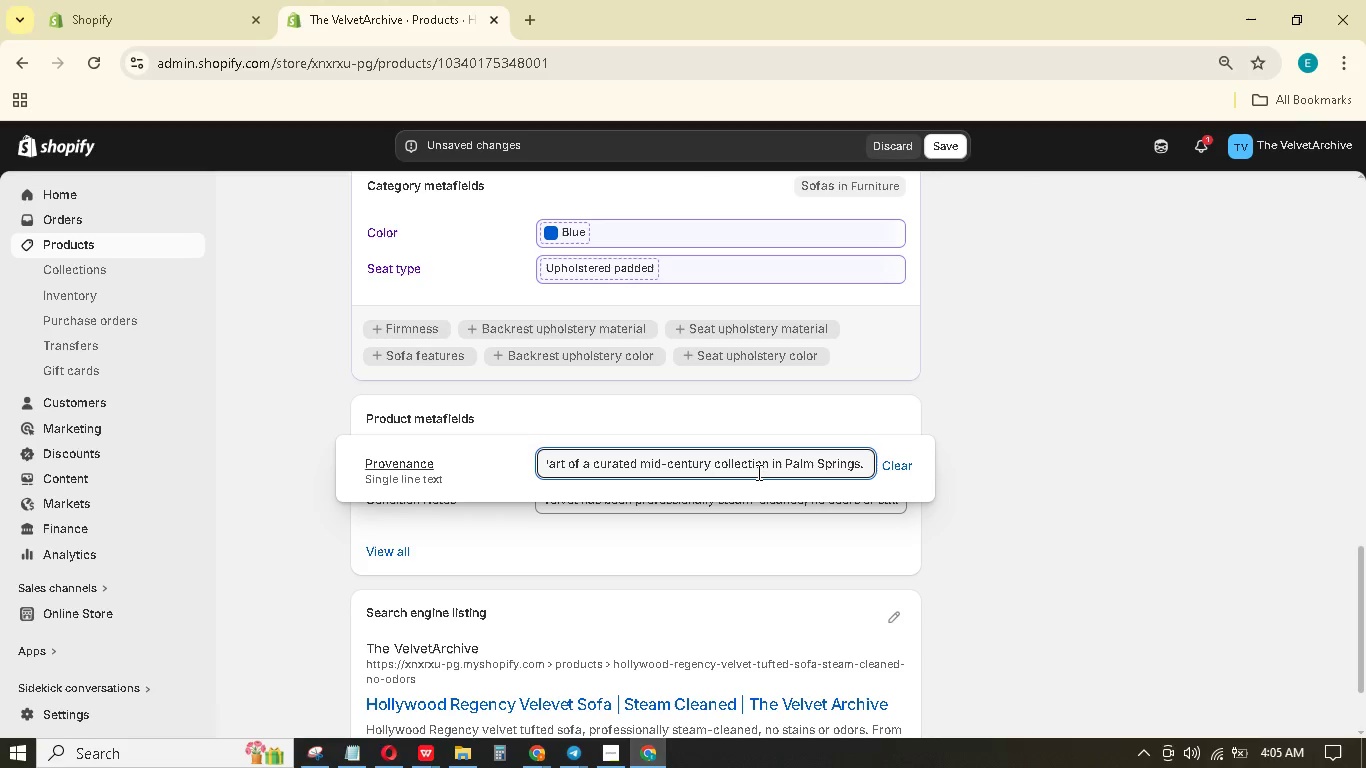 
hold_key(key=G, duration=0.33)
 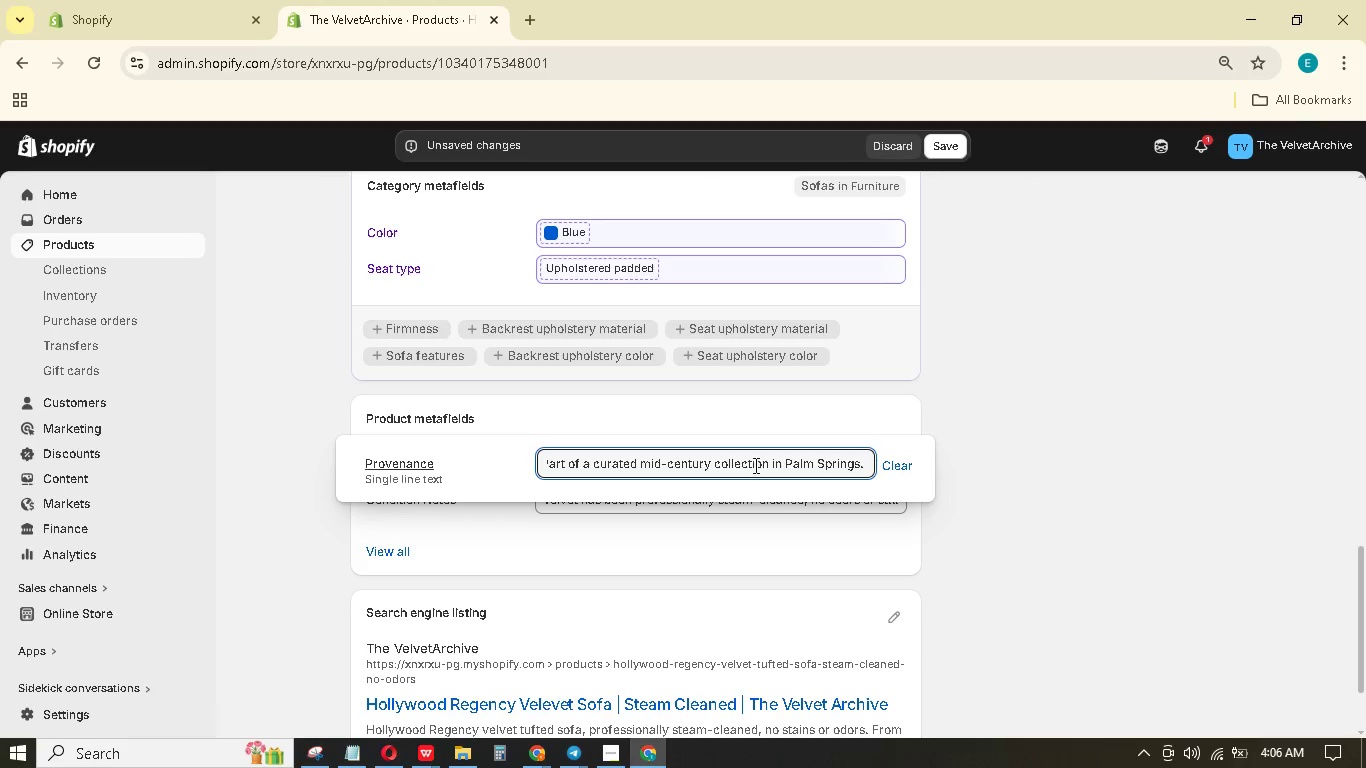 
wait(5.45)
 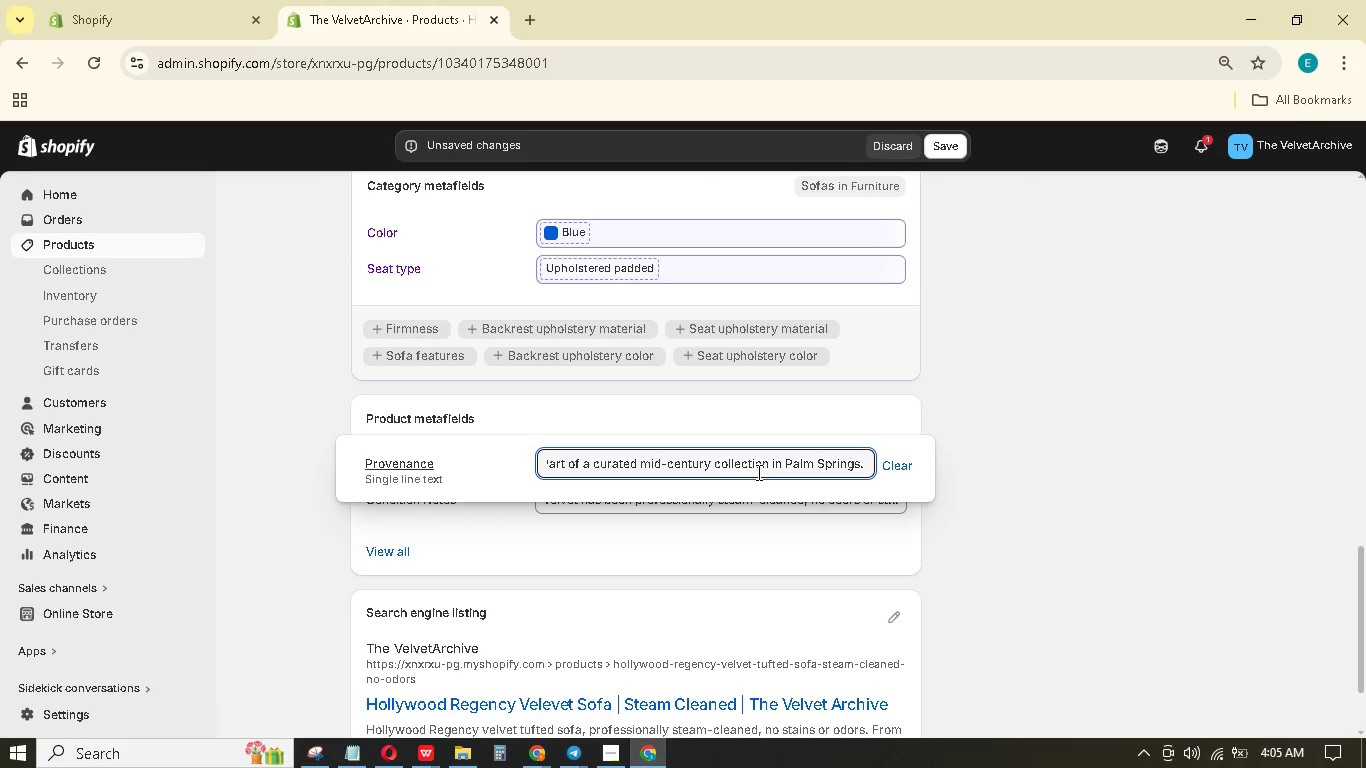 
scroll: coordinate [982, 366], scroll_direction: up, amount: 15.0
 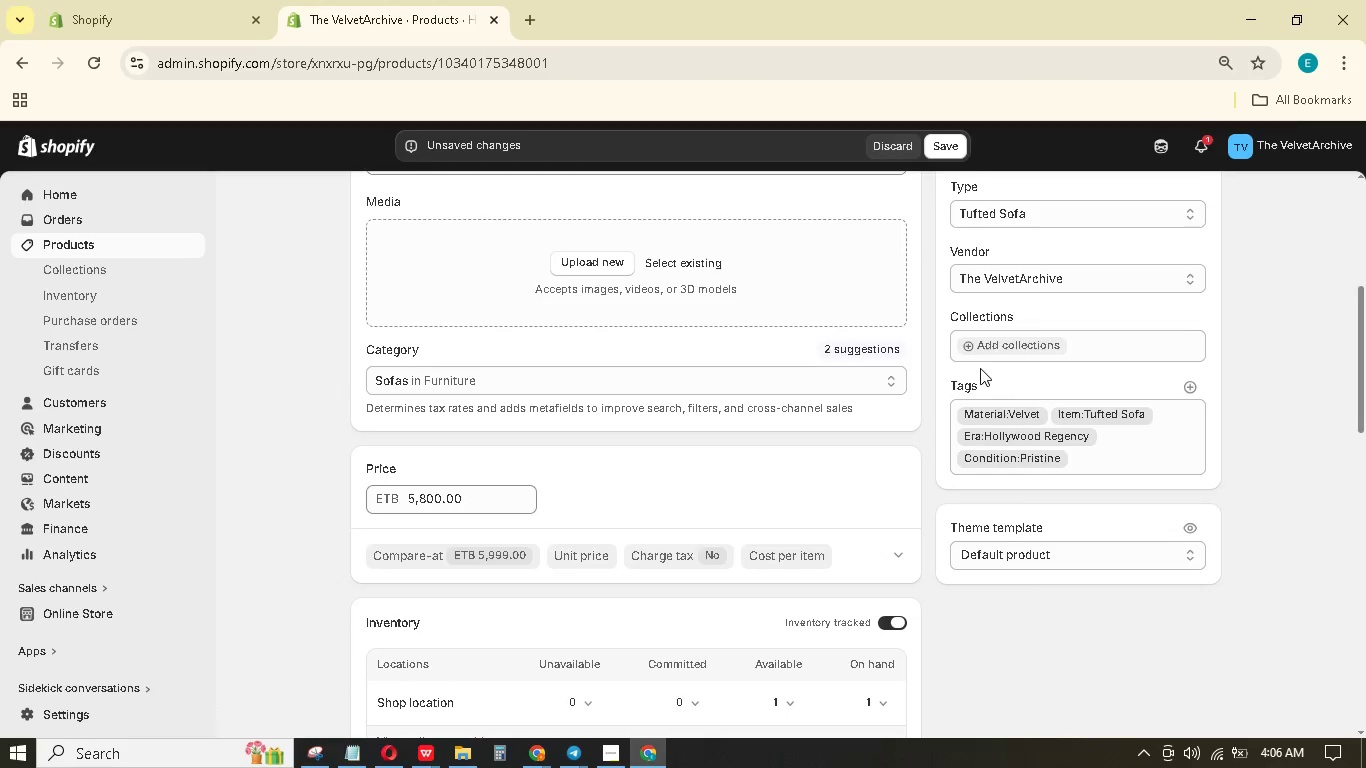 
scroll: coordinate [980, 368], scroll_direction: up, amount: 1.0
 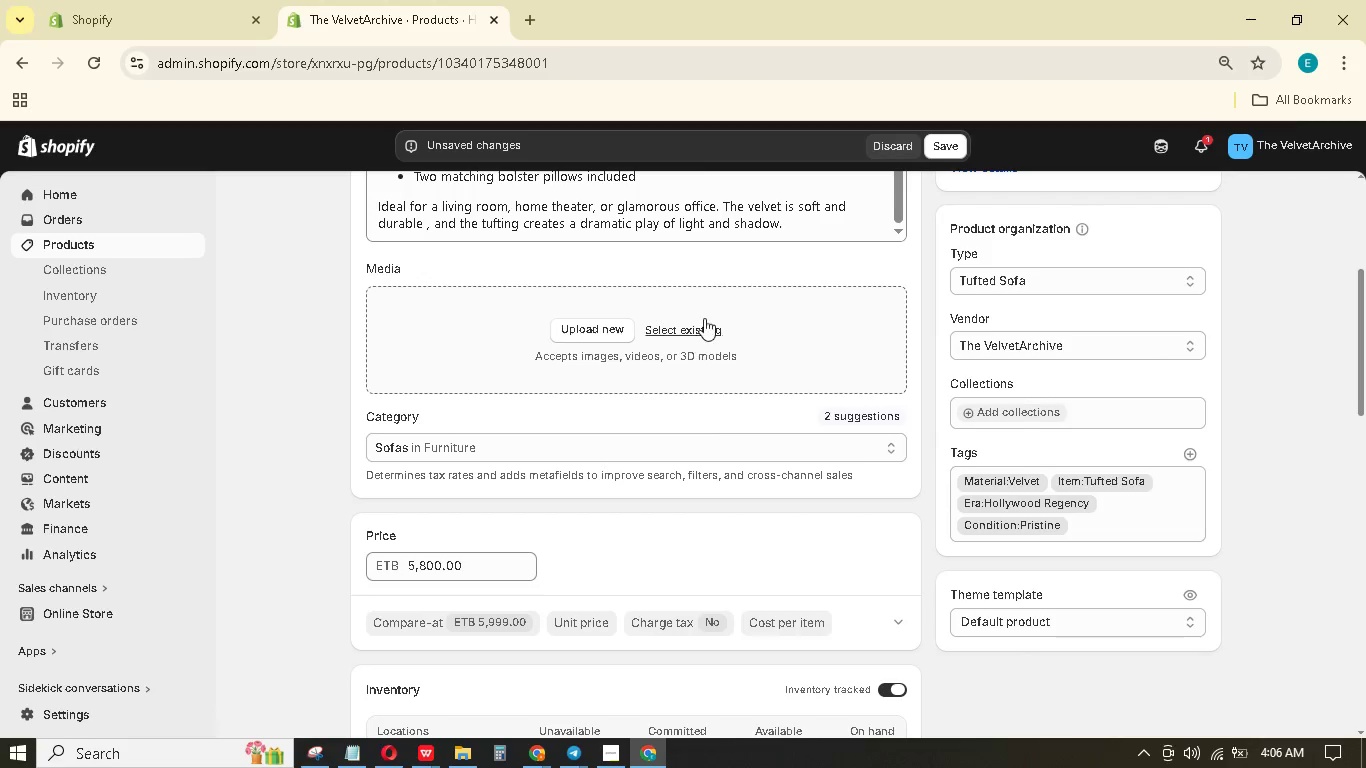 
double_click([712, 323])
 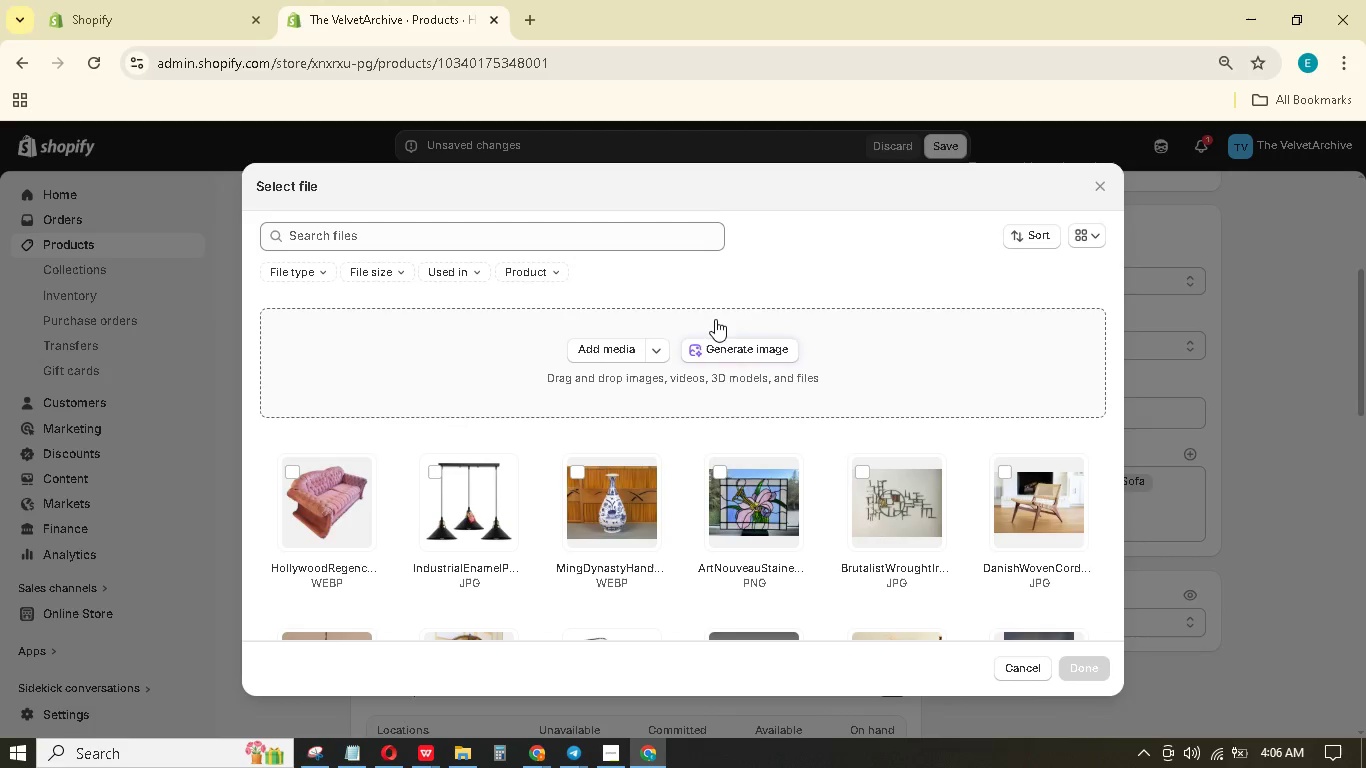 
left_click([344, 486])
 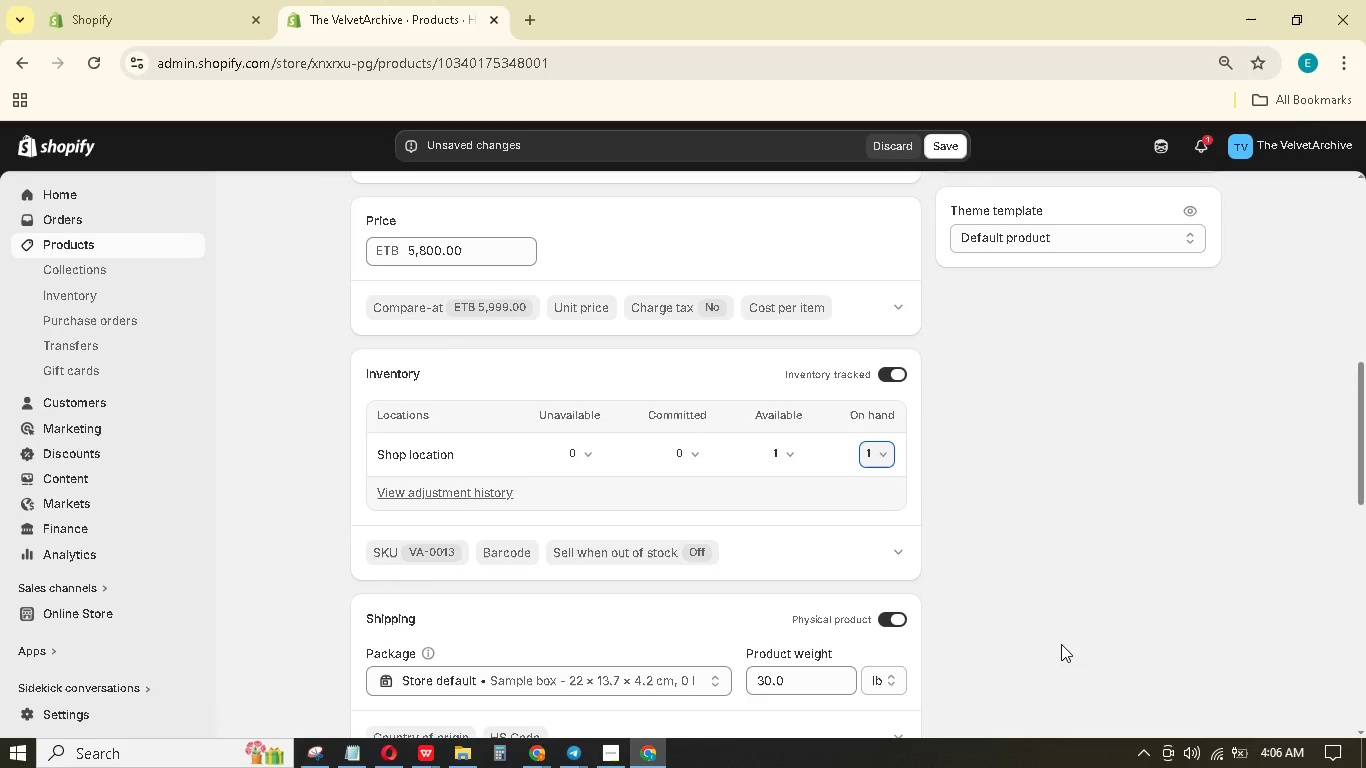 
wait(24.7)
 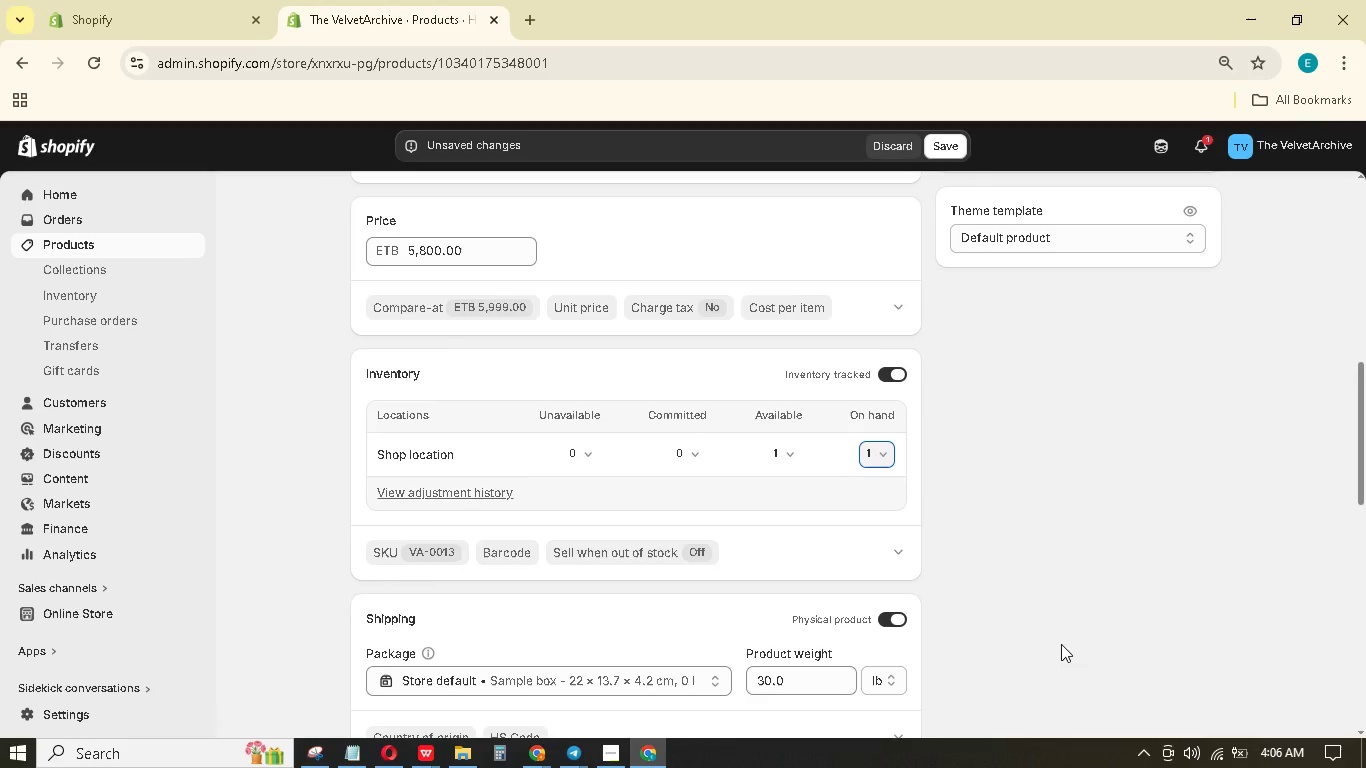 
scroll: coordinate [1072, 622], scroll_direction: up, amount: 7.0
 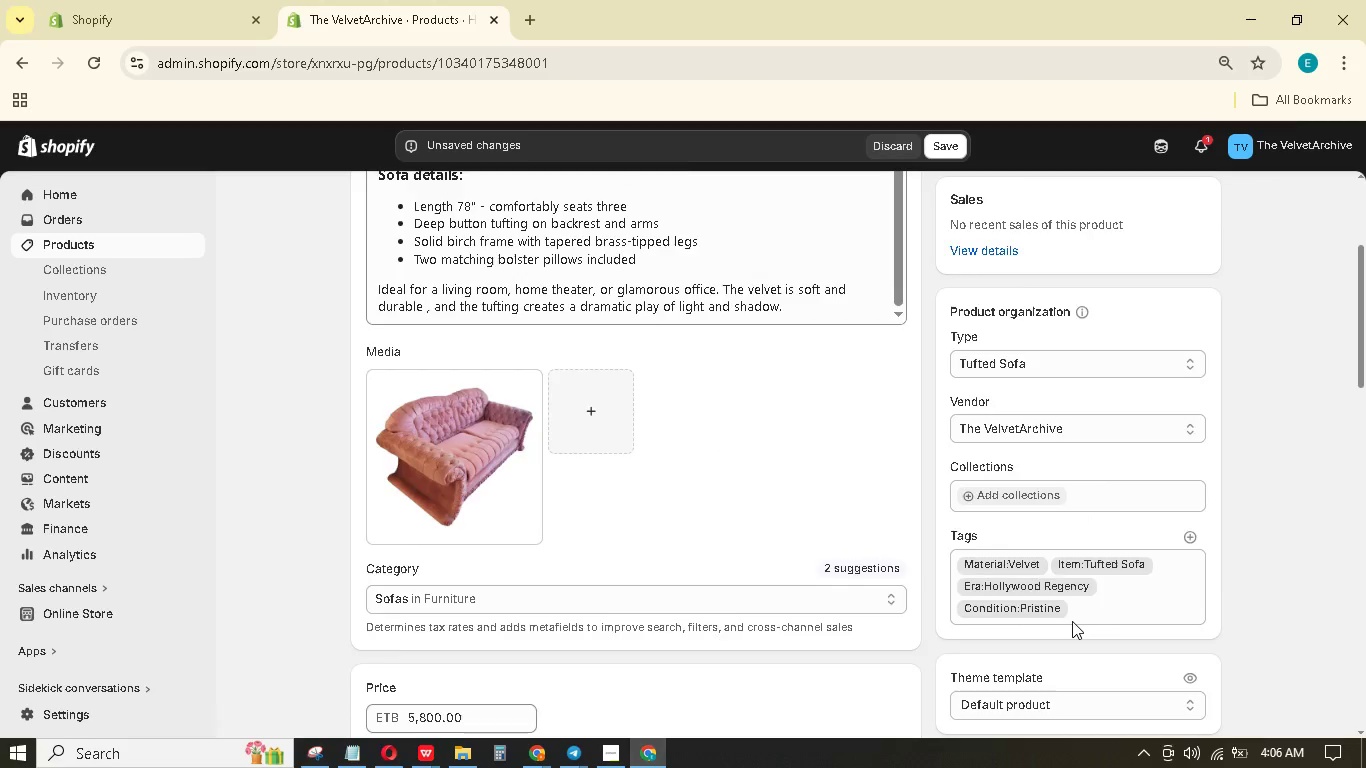 
scroll: coordinate [878, 564], scroll_direction: down, amount: 3.0
 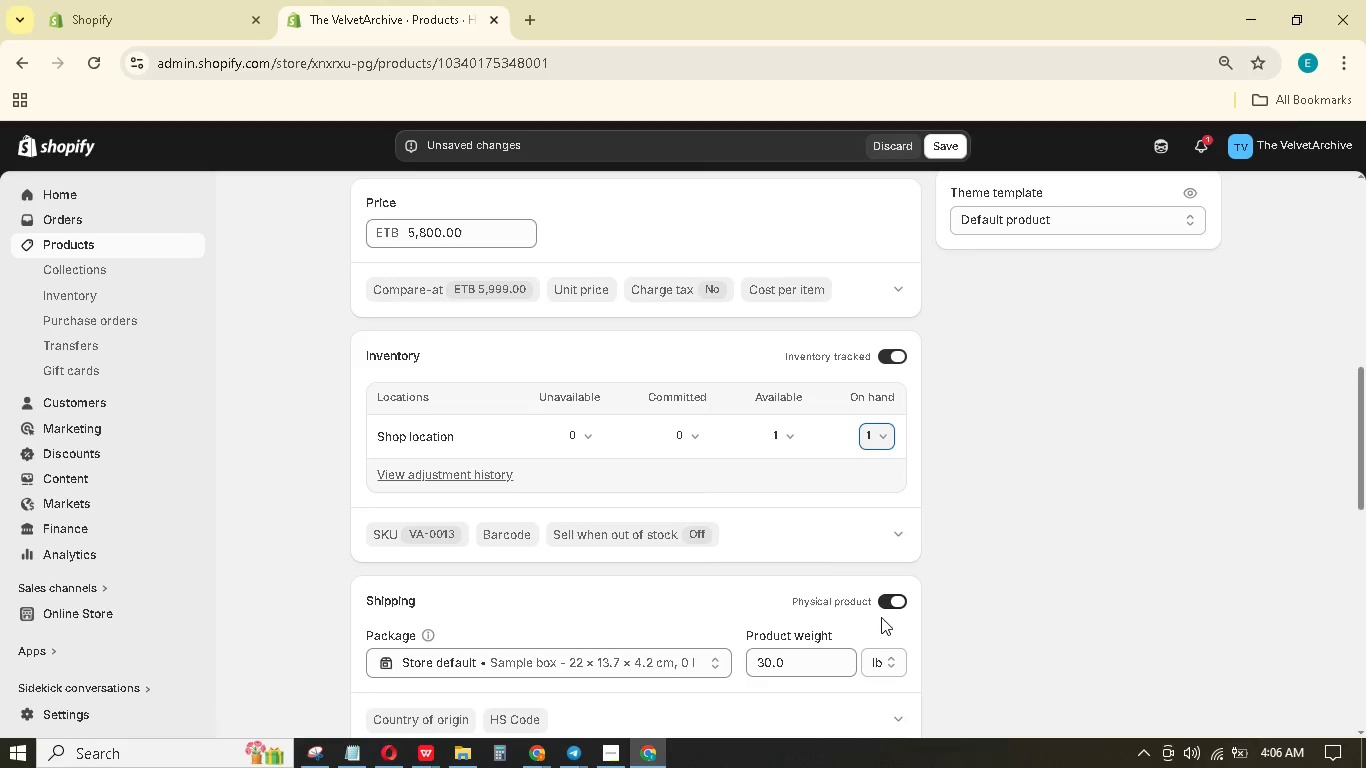 
scroll: coordinate [1060, 414], scroll_direction: up, amount: 18.0
 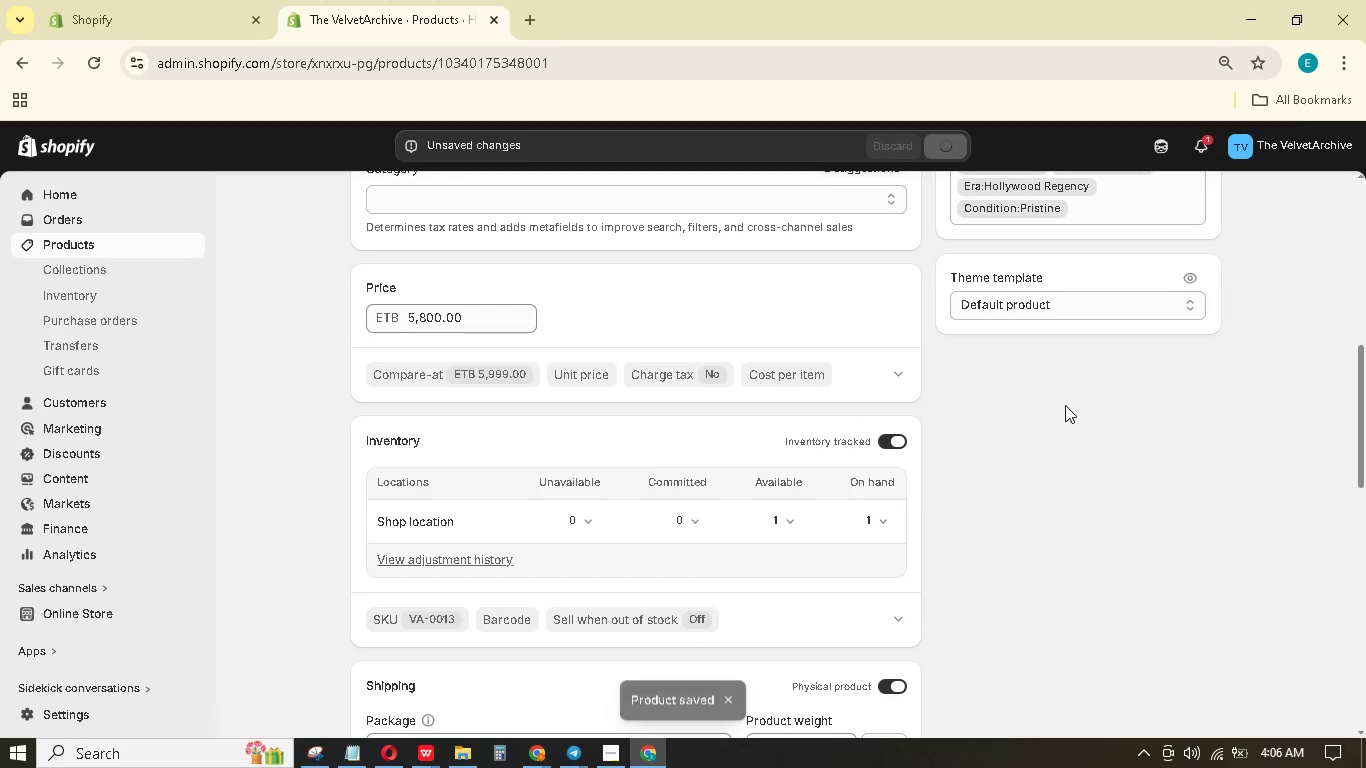 
wait(10.7)
 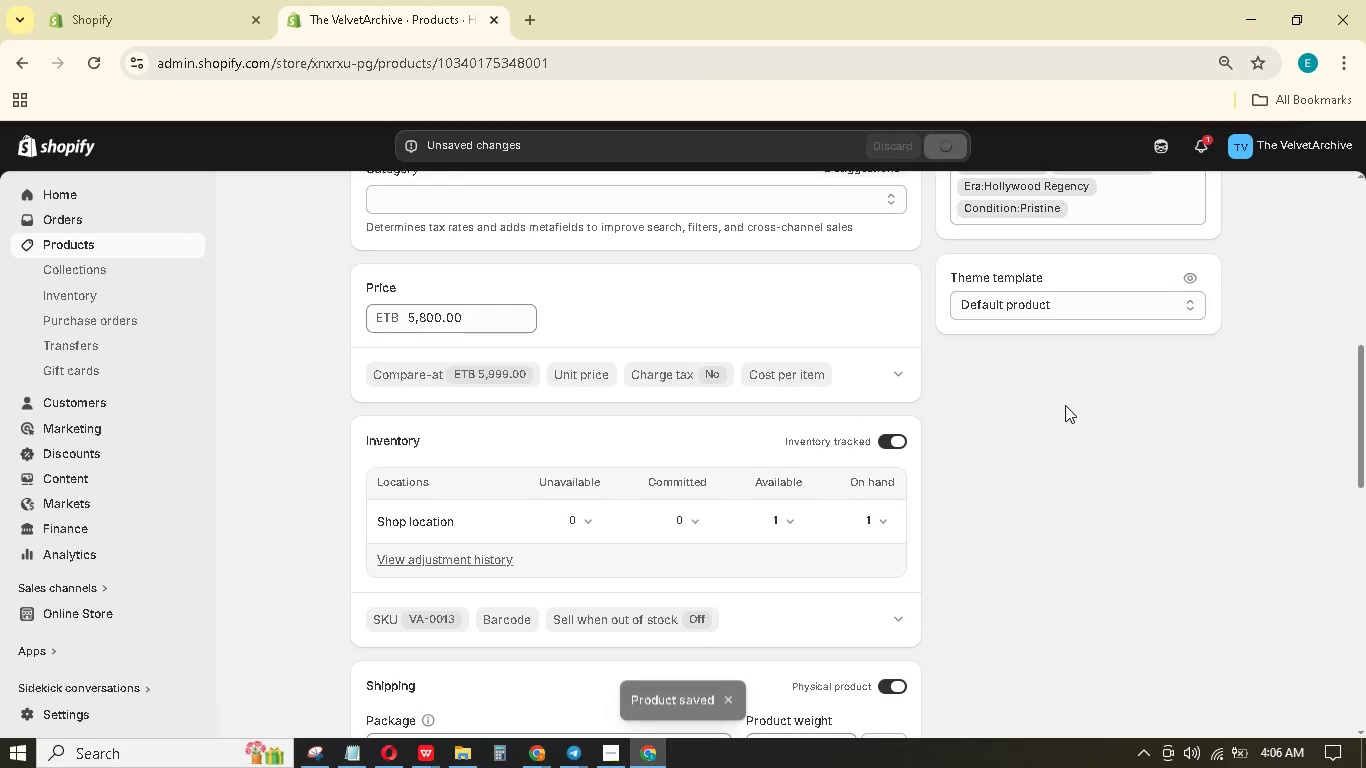 
scroll: coordinate [1079, 413], scroll_direction: up, amount: 21.0
 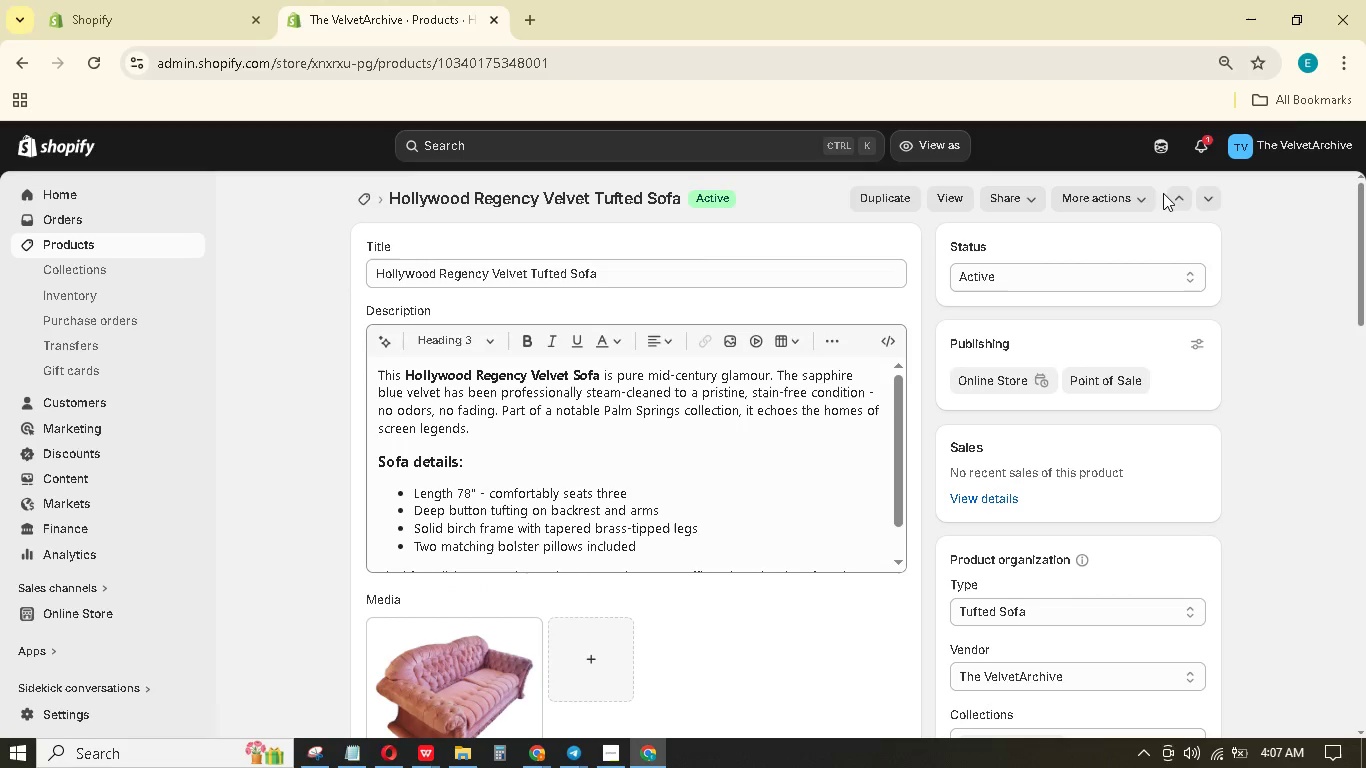 
left_click([1179, 193])
 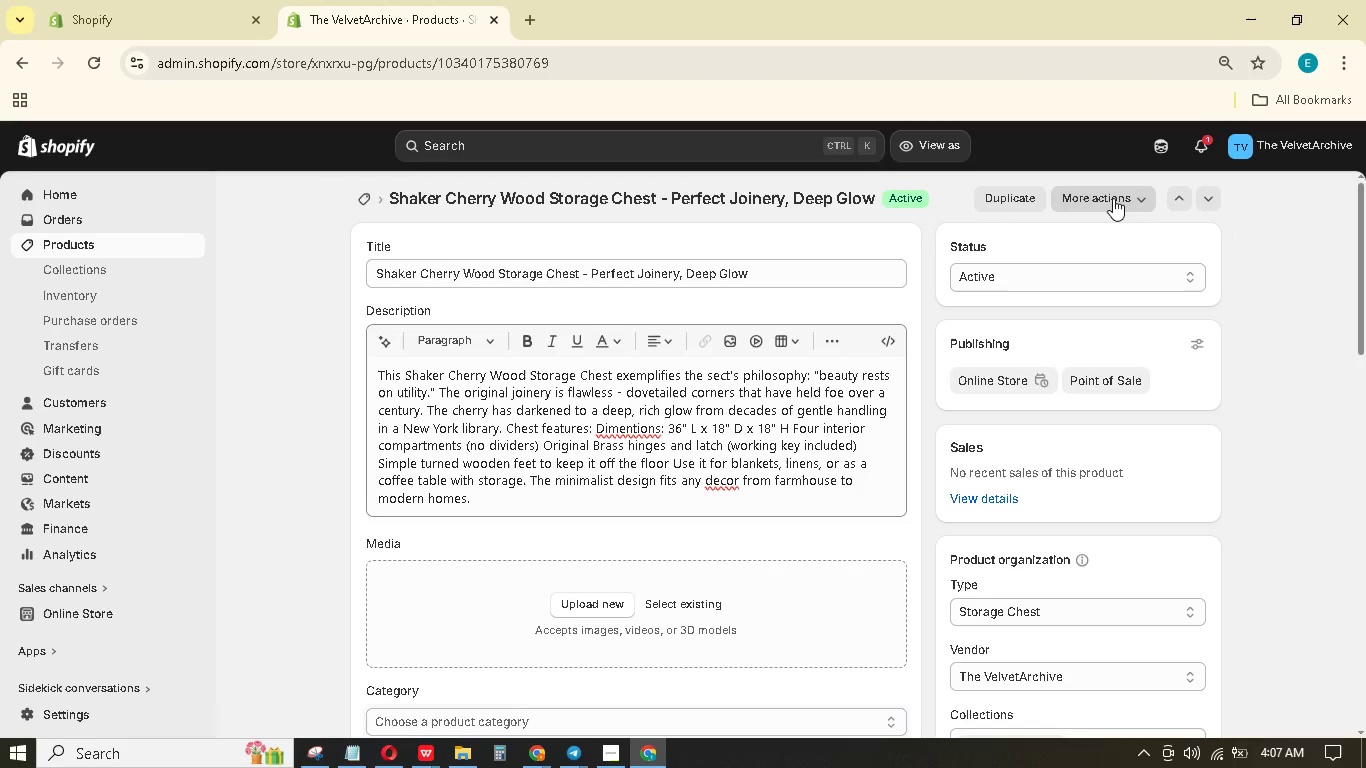 
wait(15.06)
 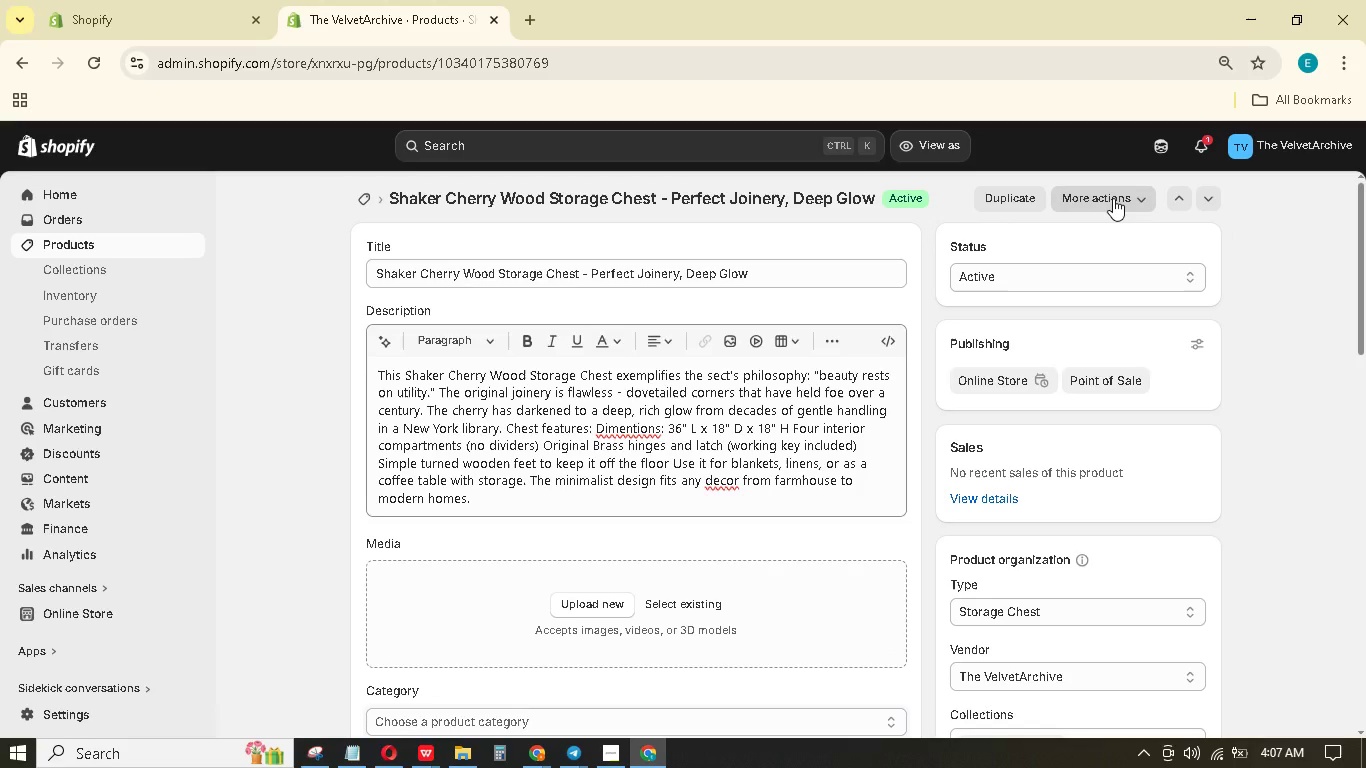 
left_click([507, 421])
 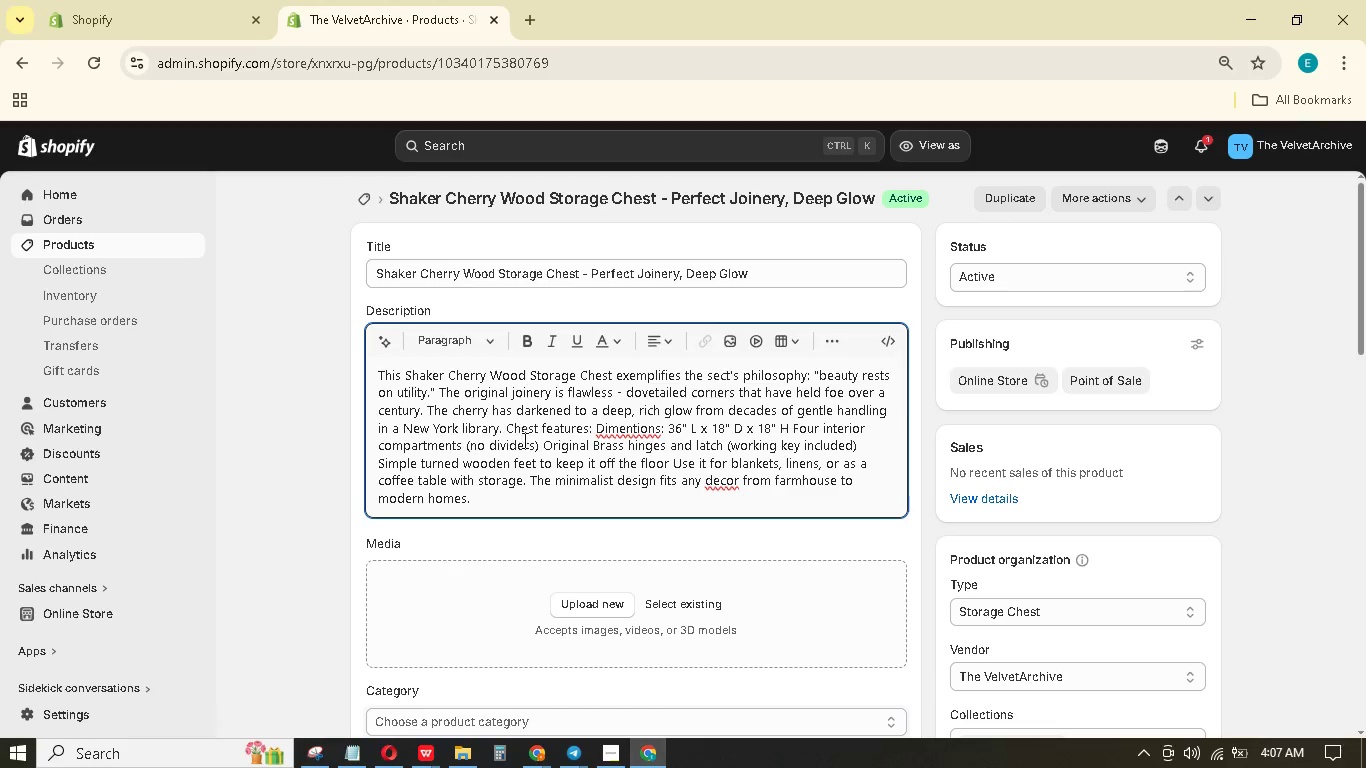 
key(Enter)
 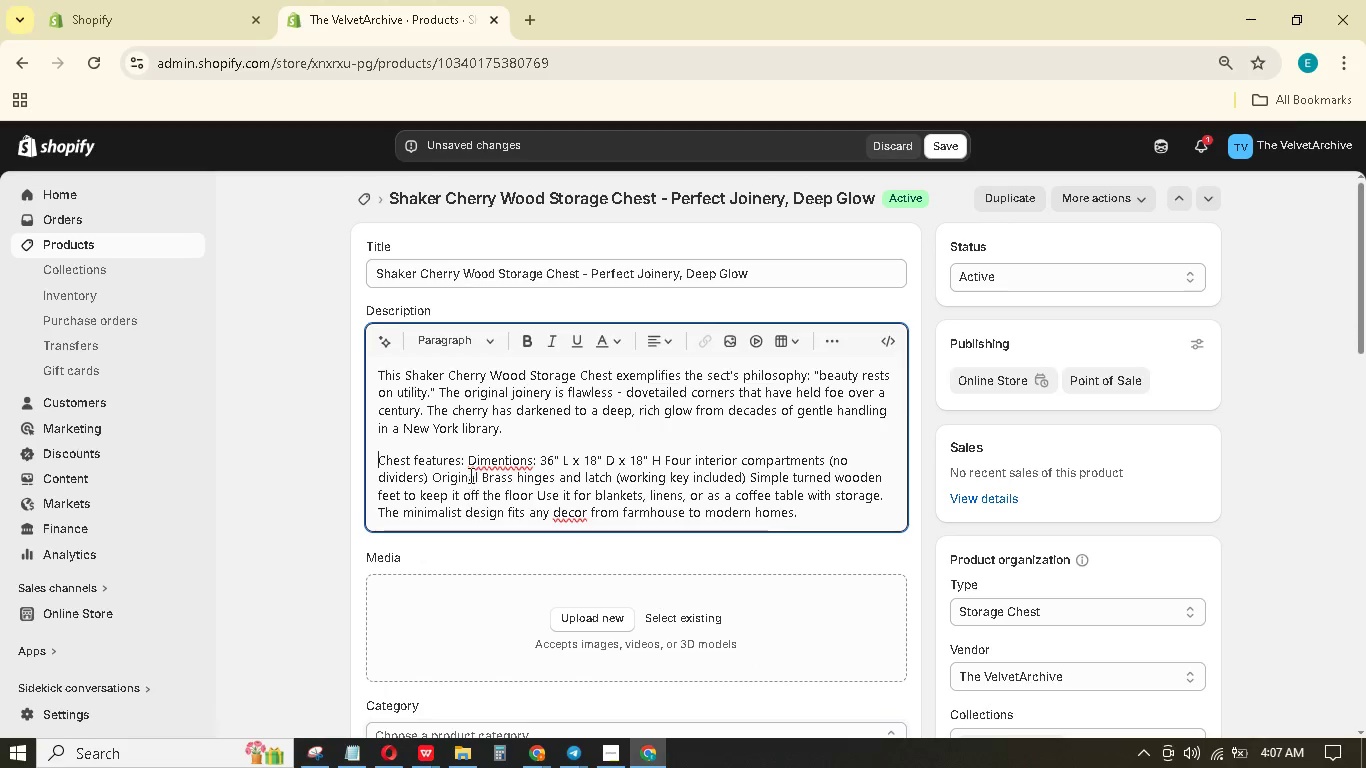 
left_click([469, 463])
 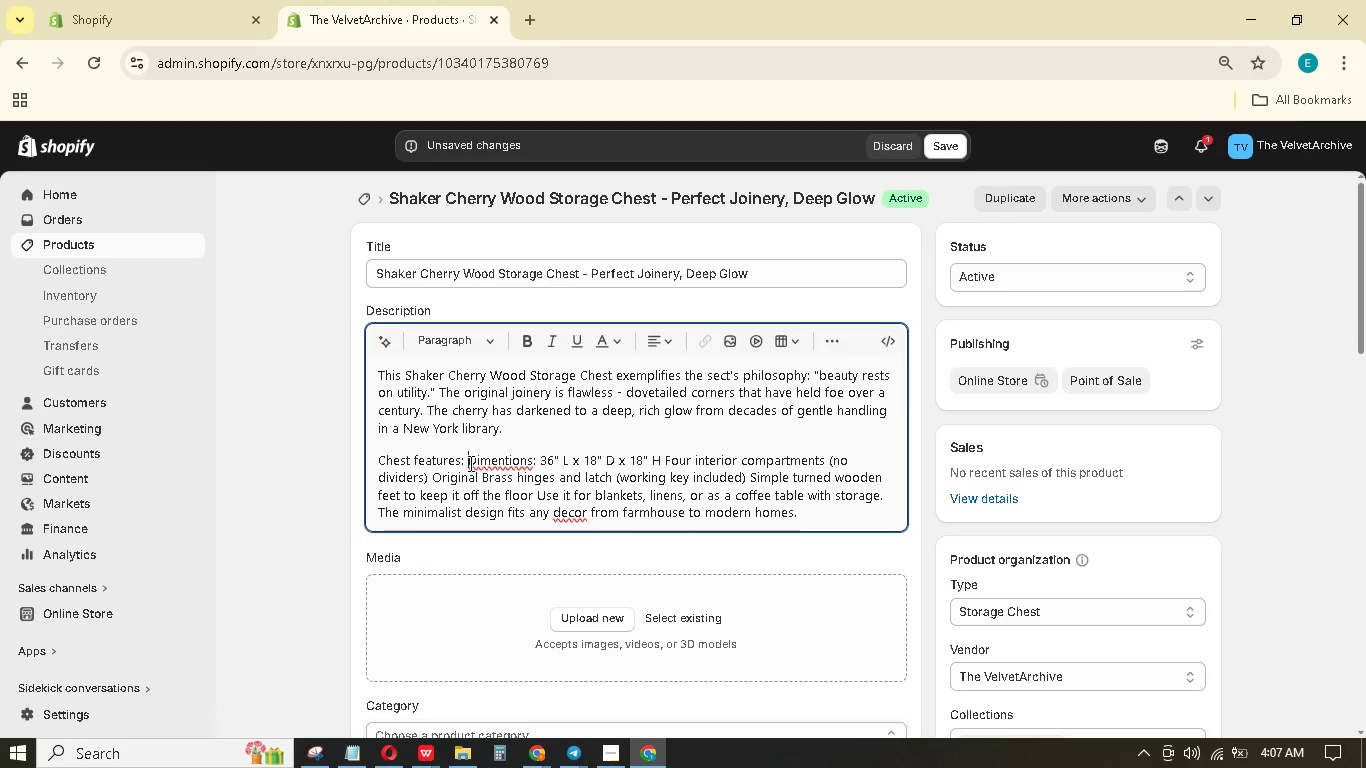 
key(Enter)
 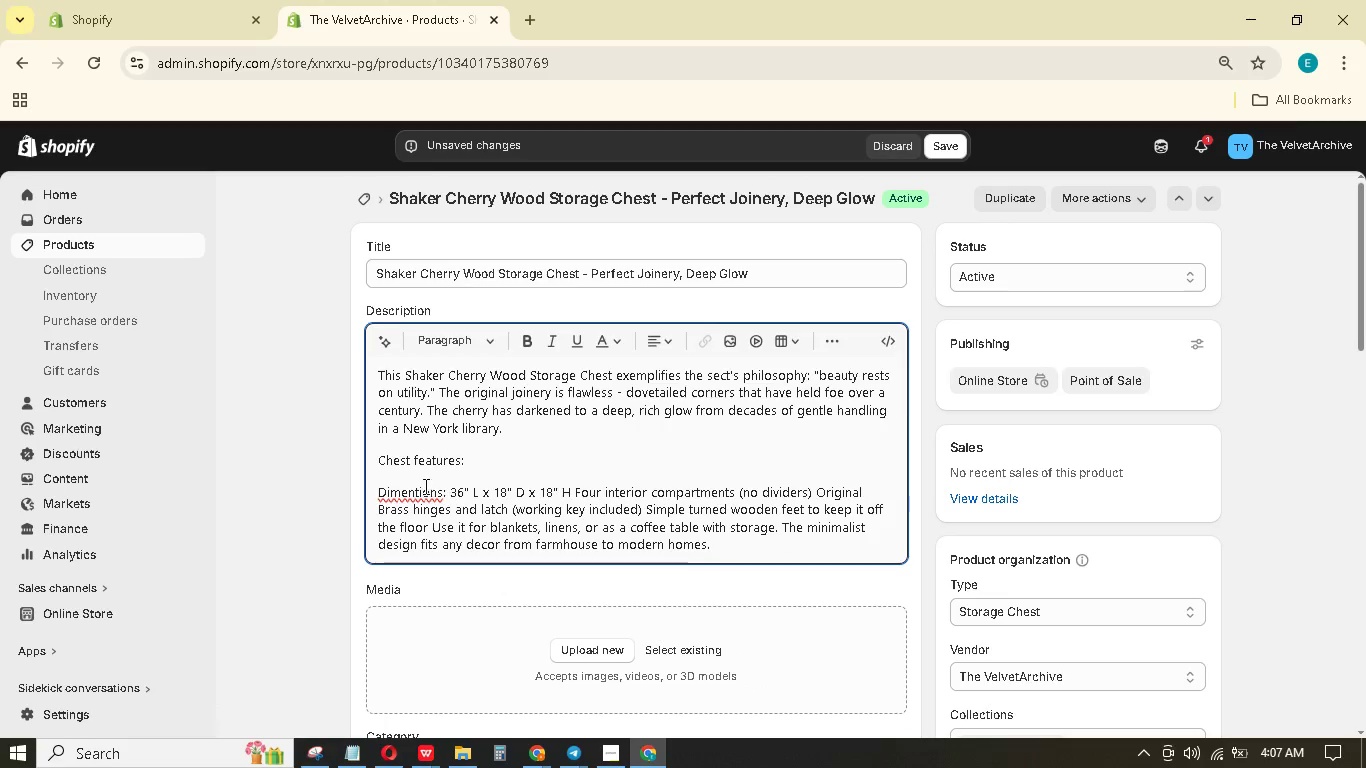 
left_click([416, 487])
 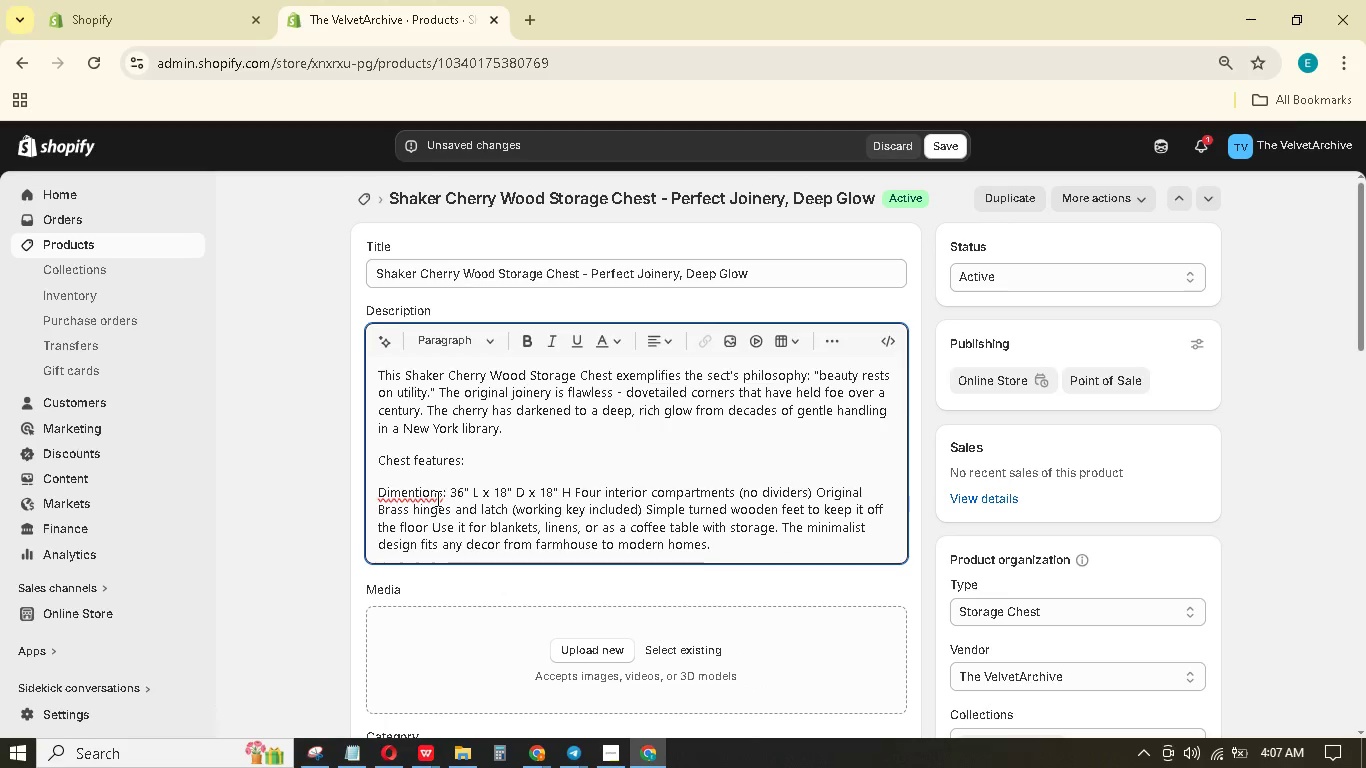 
key(ArrowRight)
 